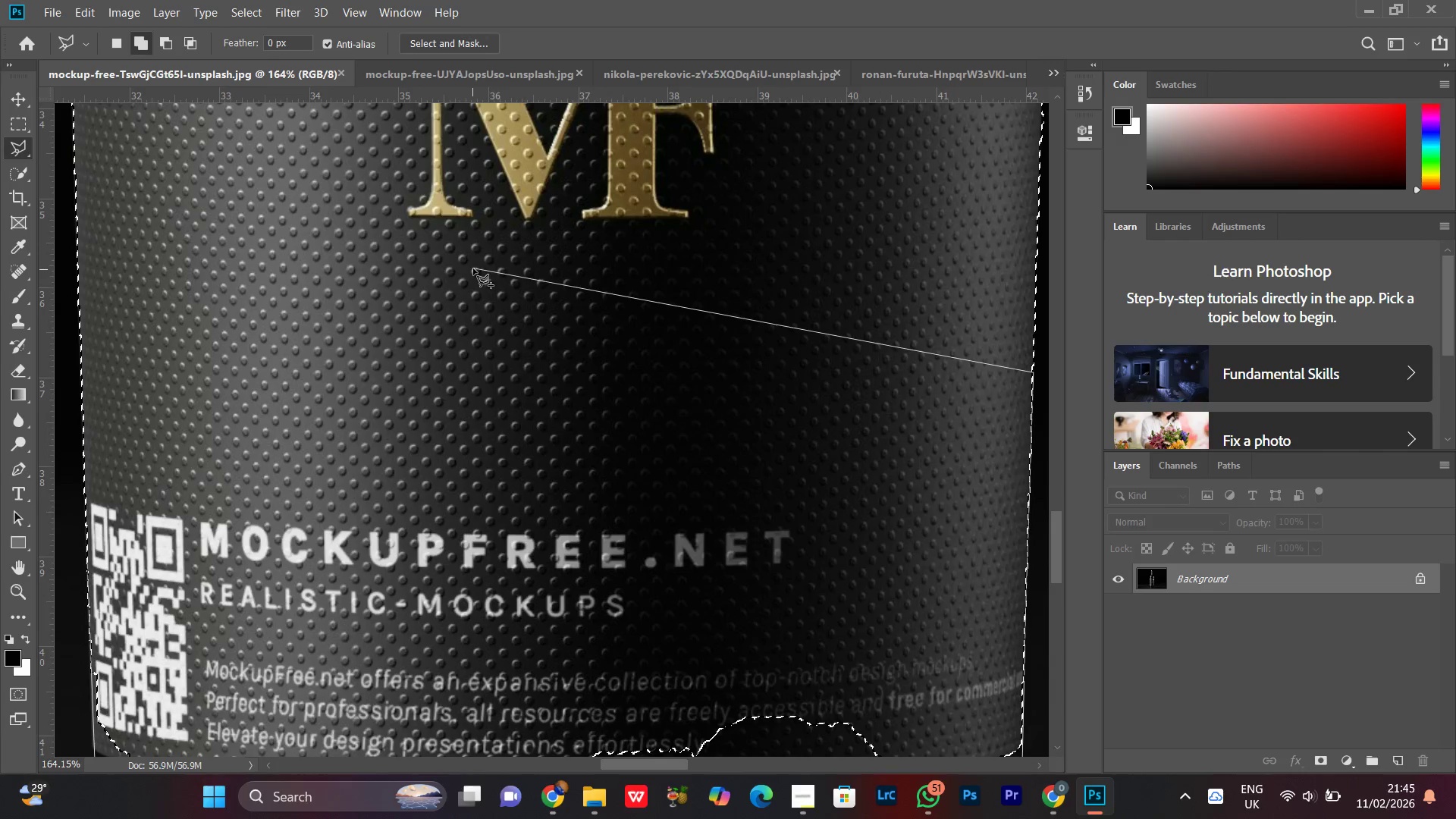 
hold_key(key=Space, duration=0.48)
 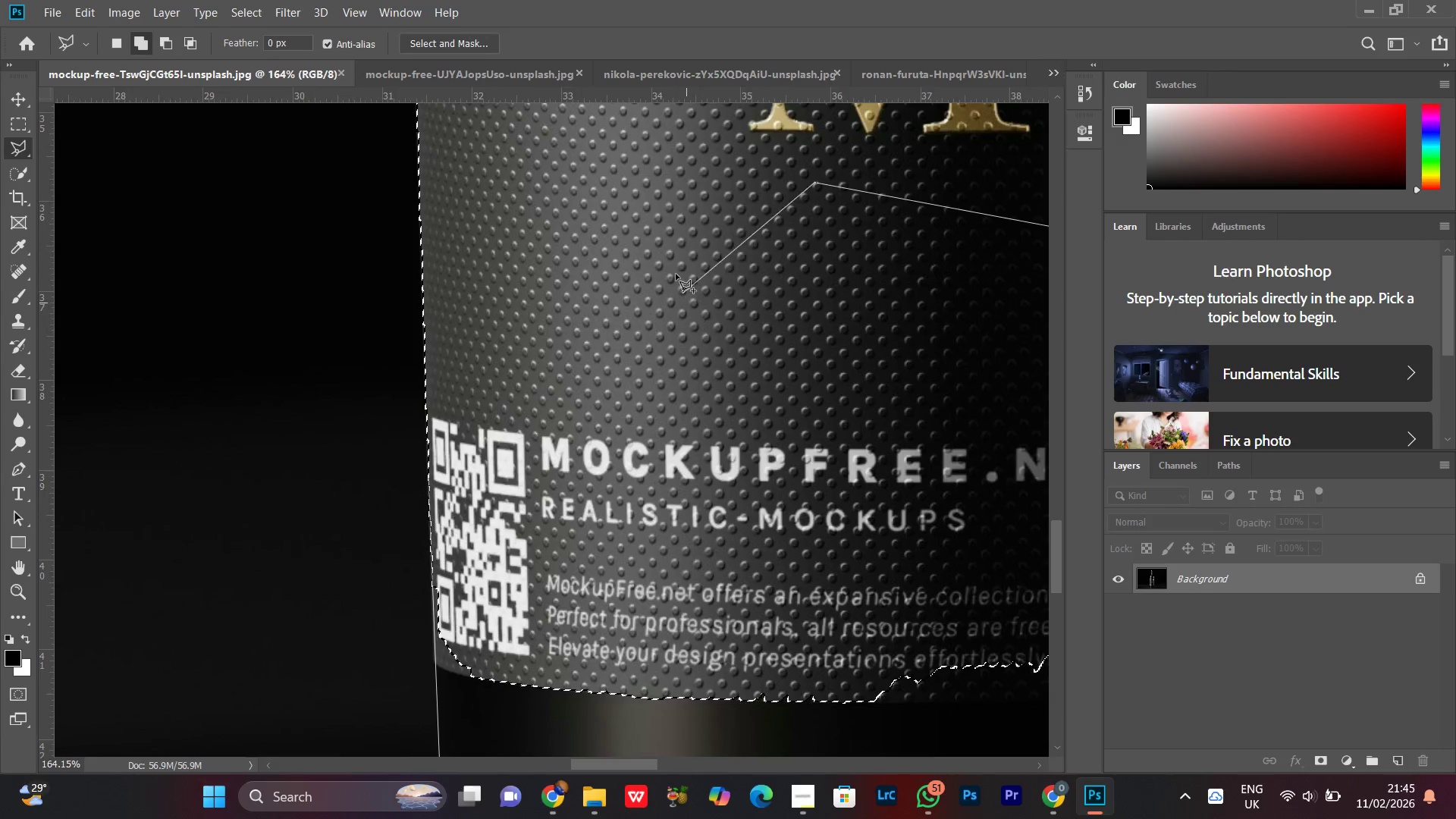 
left_click_drag(start_coordinate=[473, 268], to_coordinate=[816, 181])
 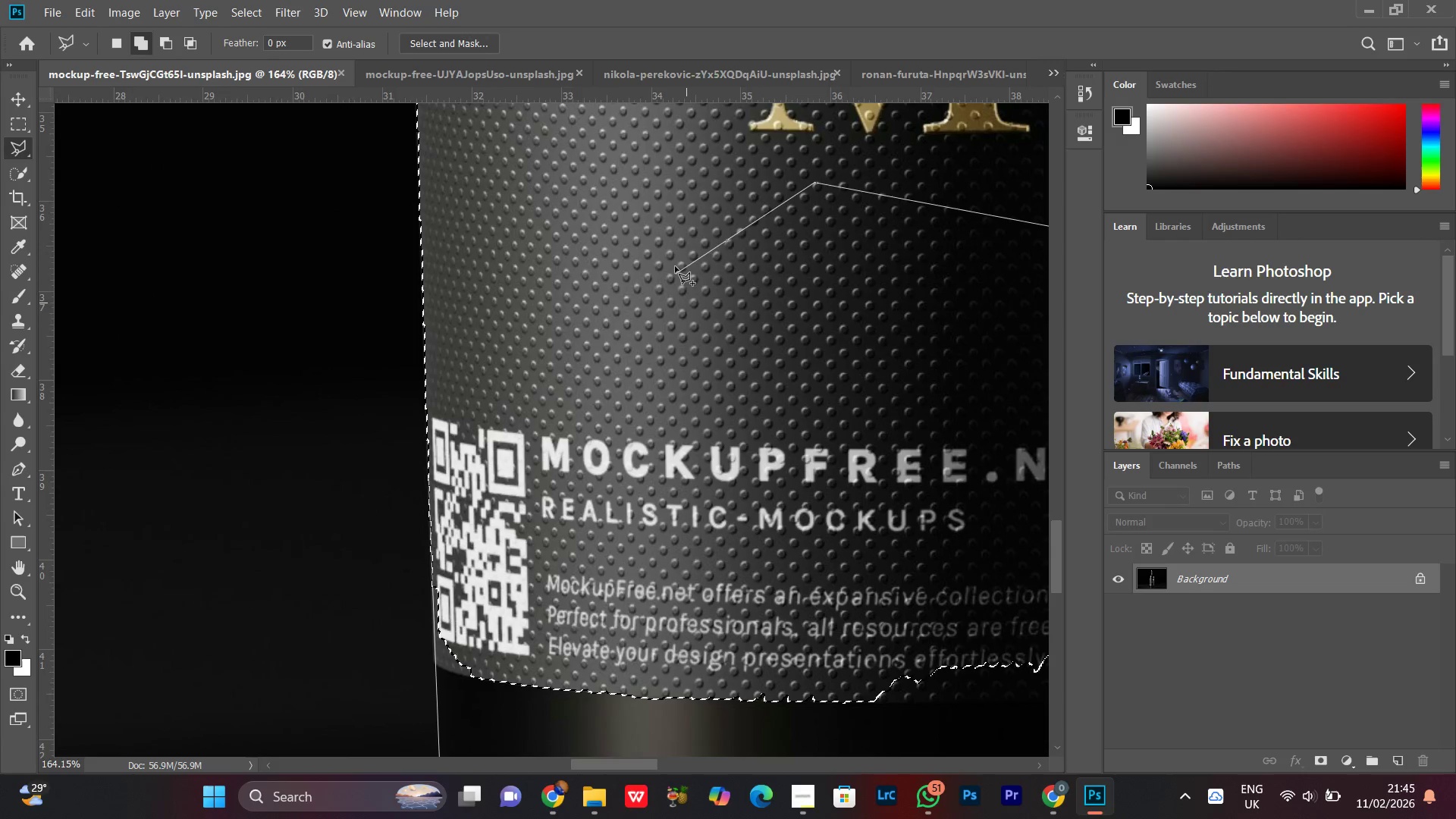 
double_click([675, 266])
 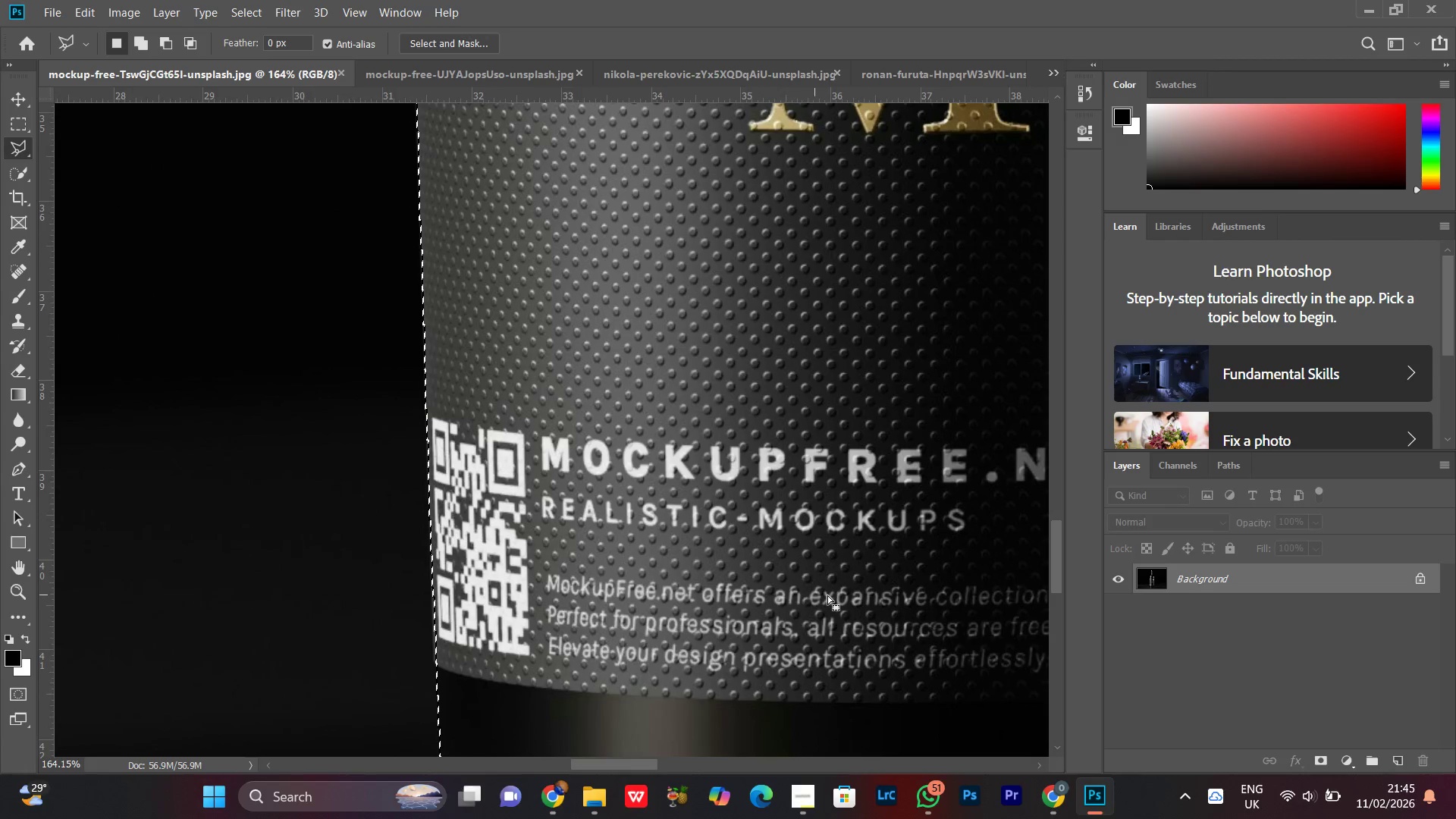 
key(Control+Minus)
 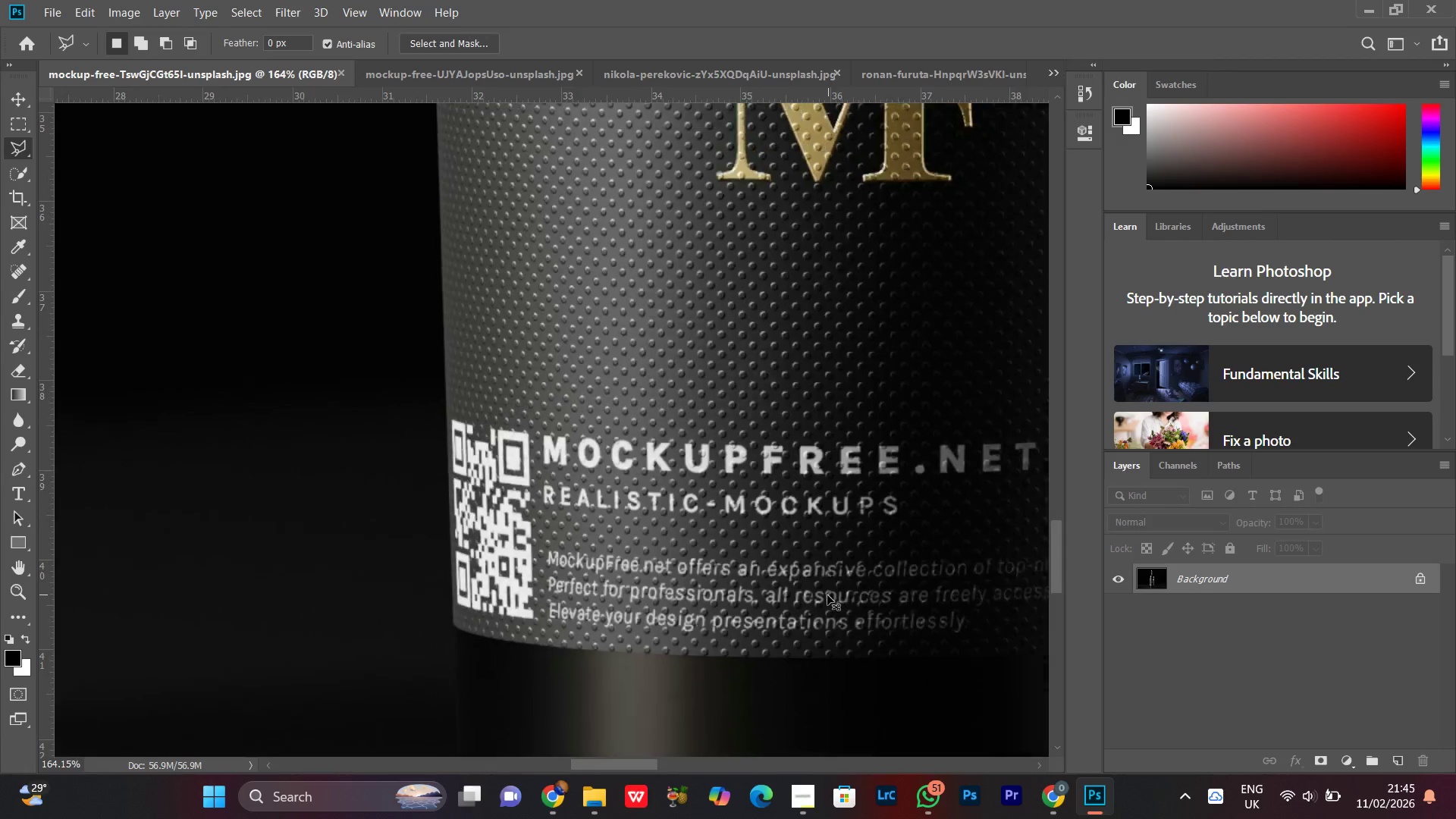 
key(Control+Minus)
 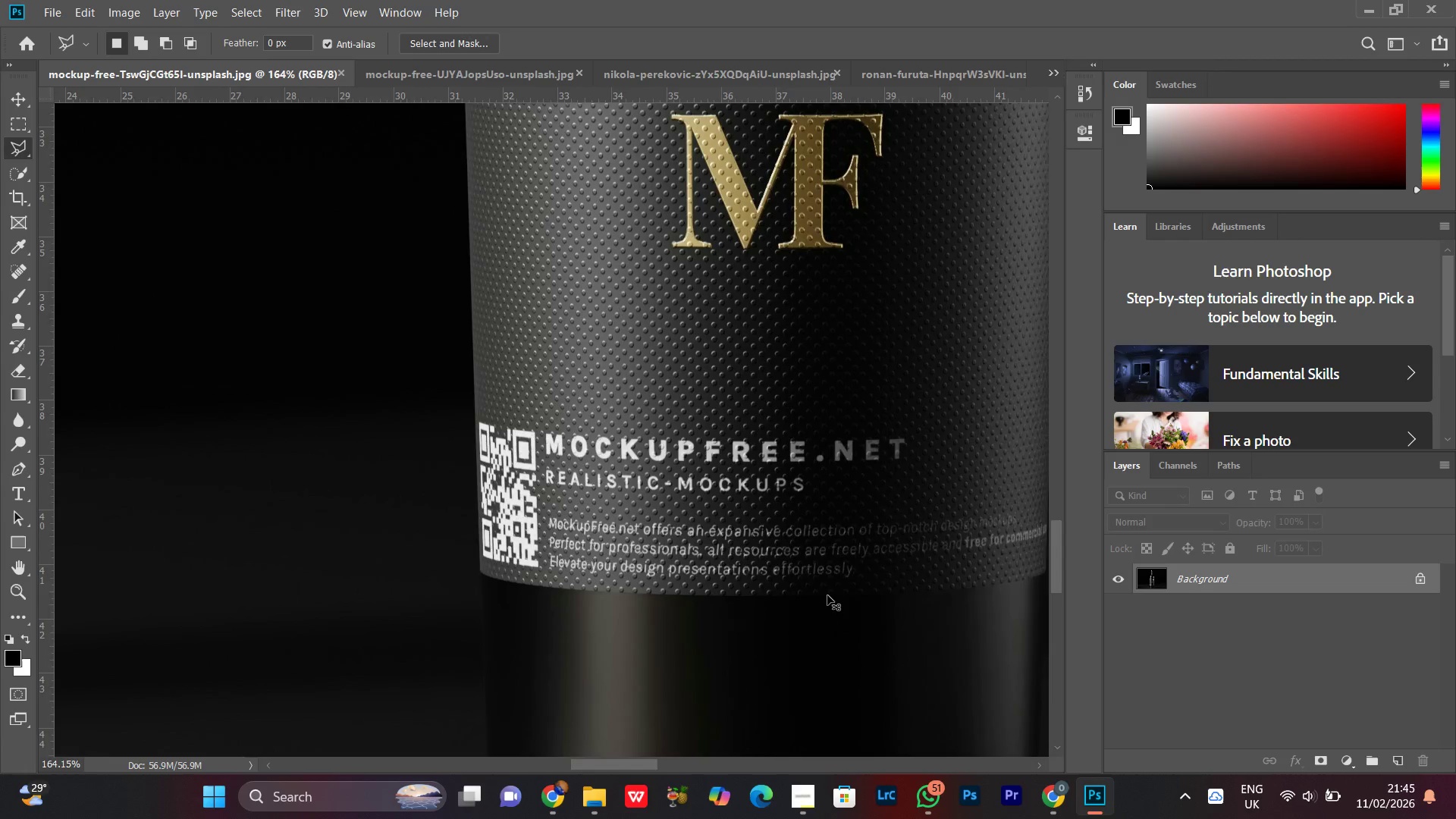 
key(Control+Minus)
 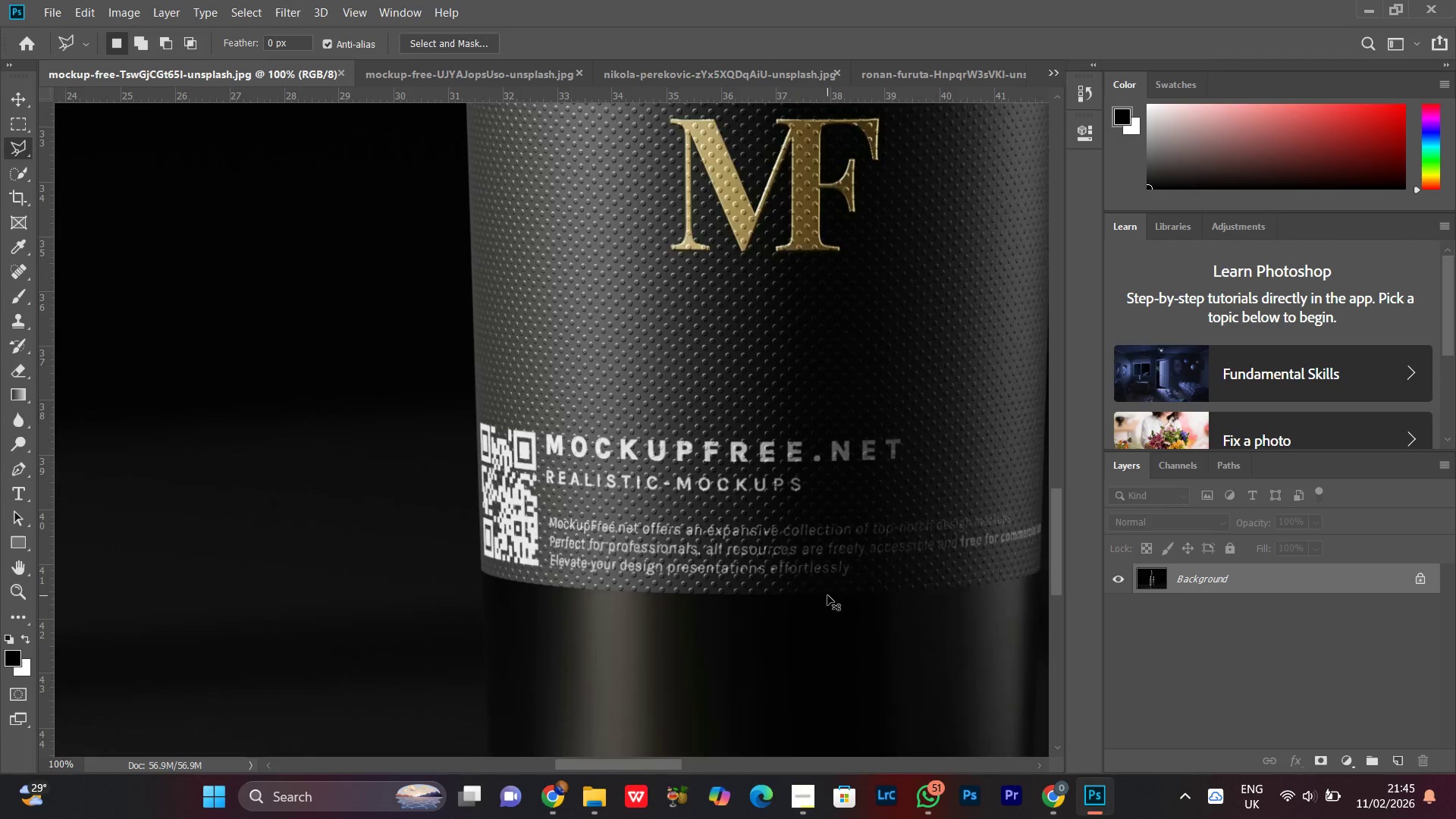 
key(Control+Minus)
 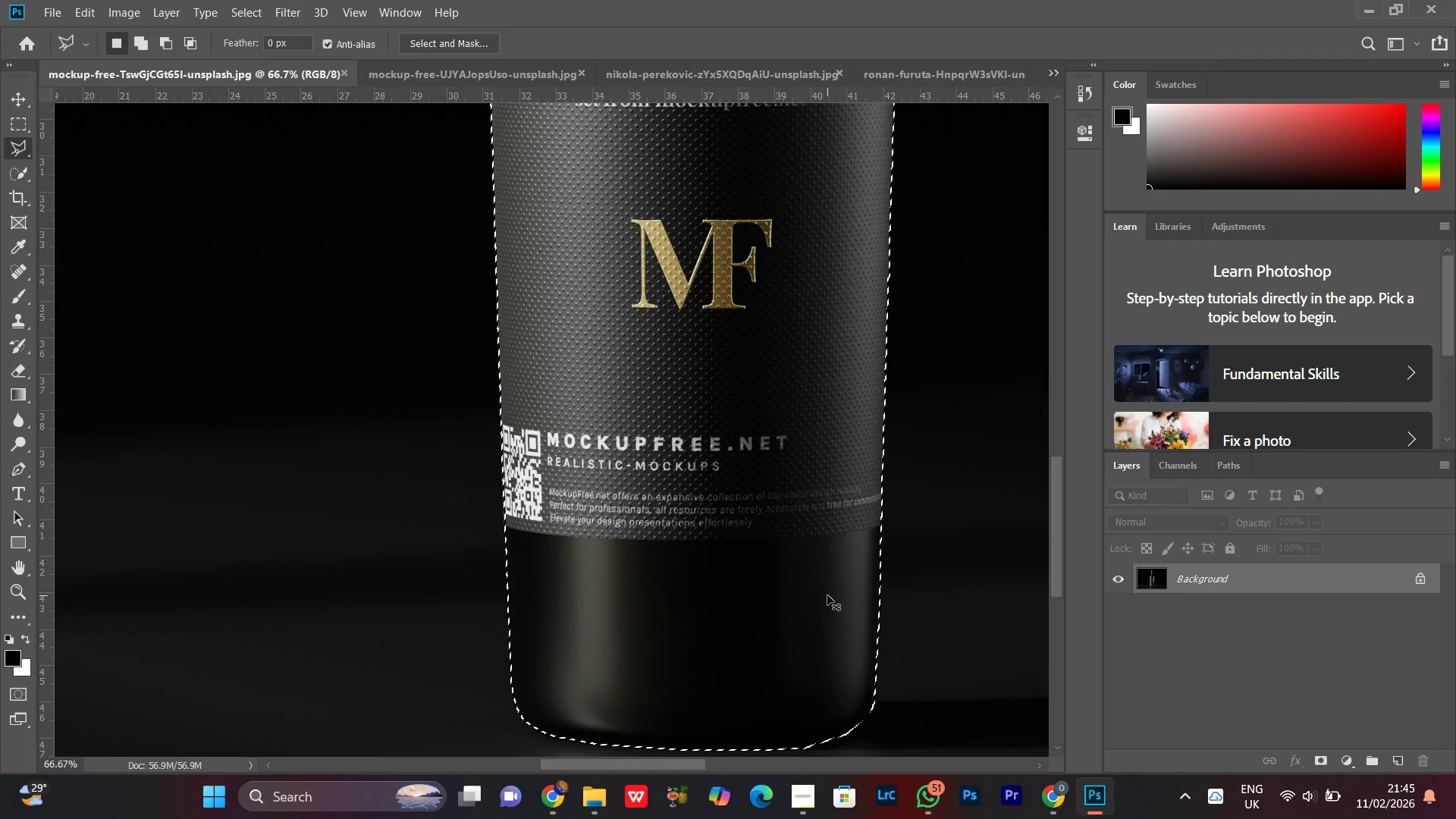 
key(Control+Equal)
 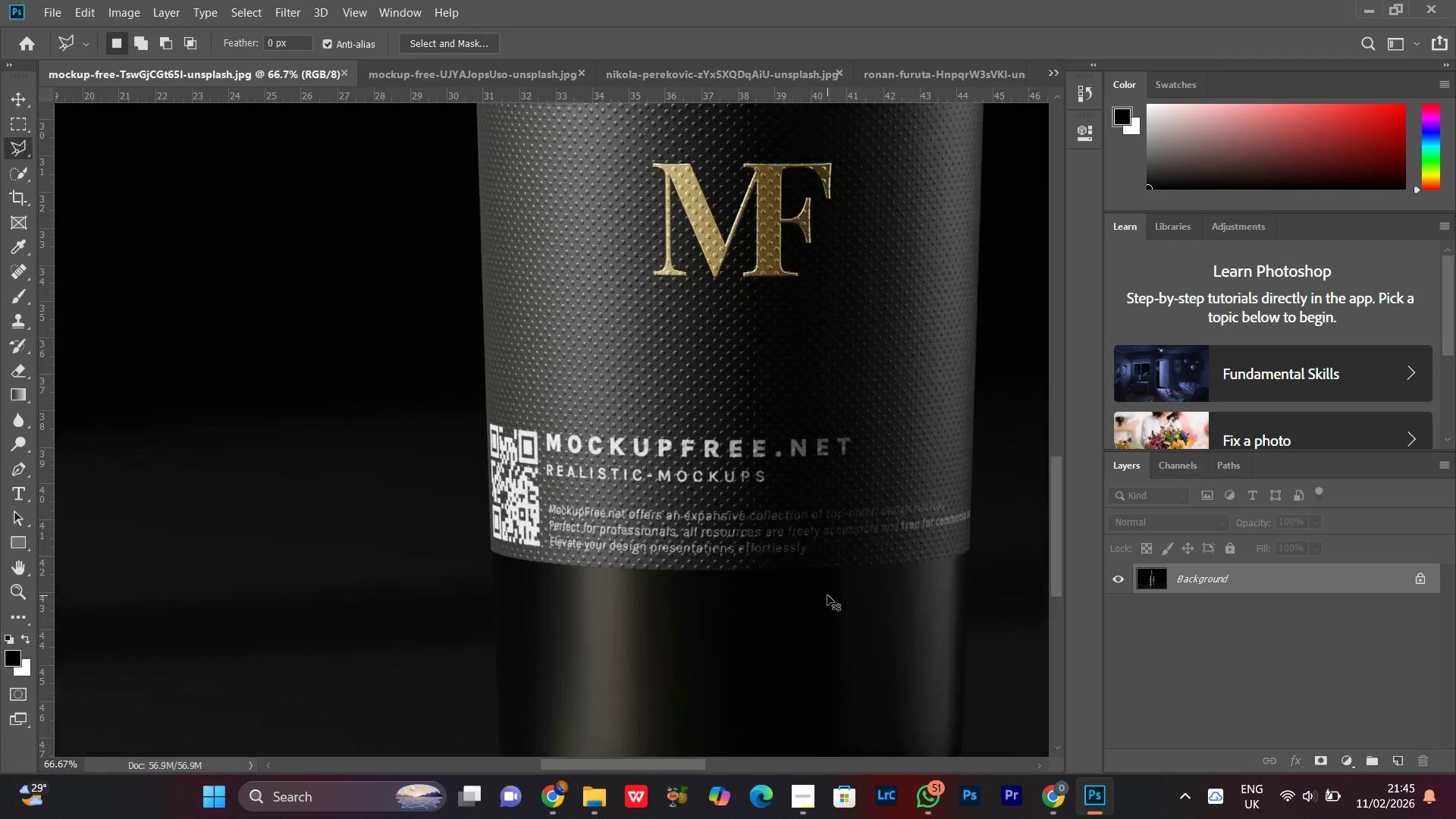 
key(Control+Minus)
 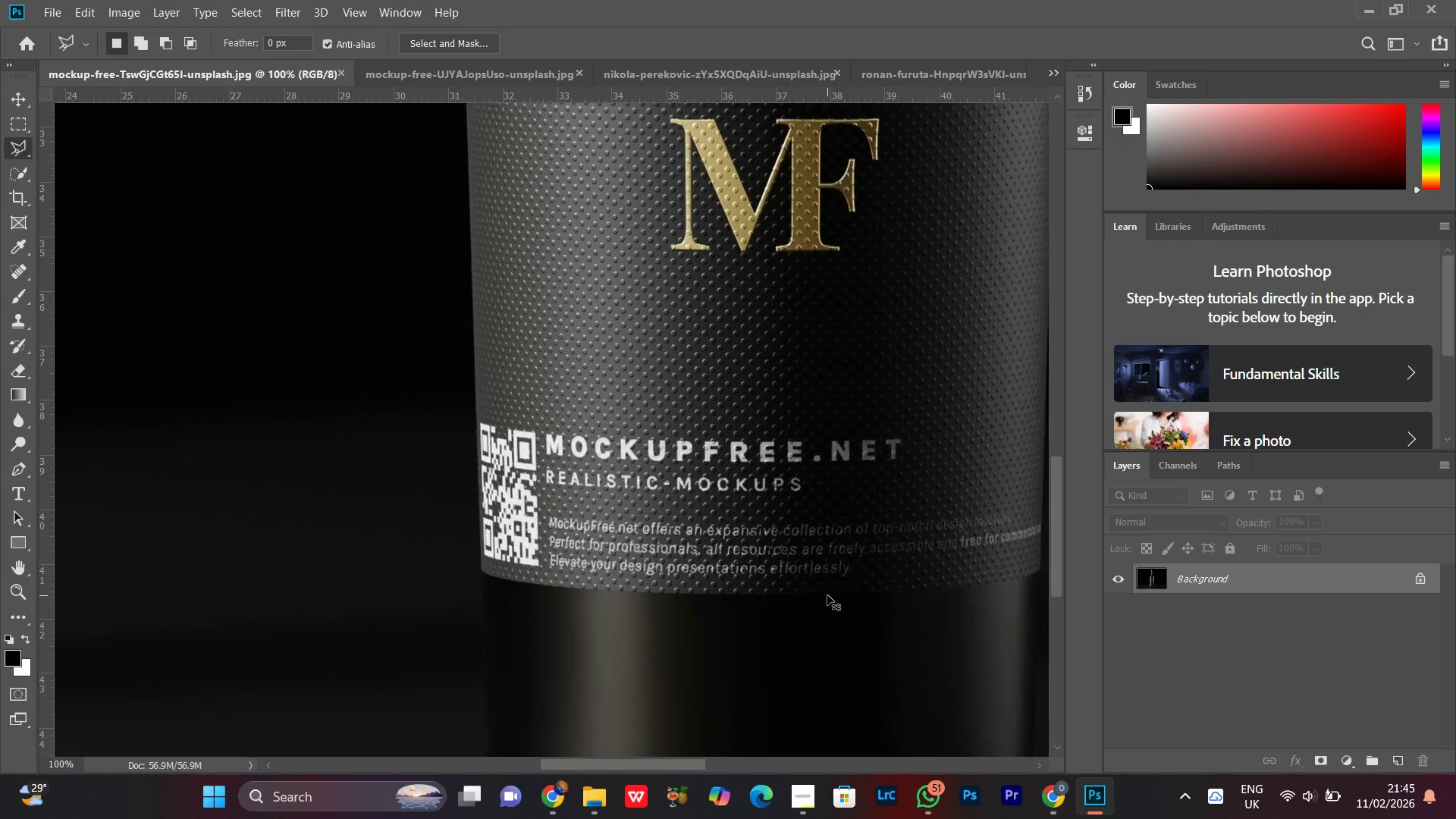 
key(Control+Minus)
 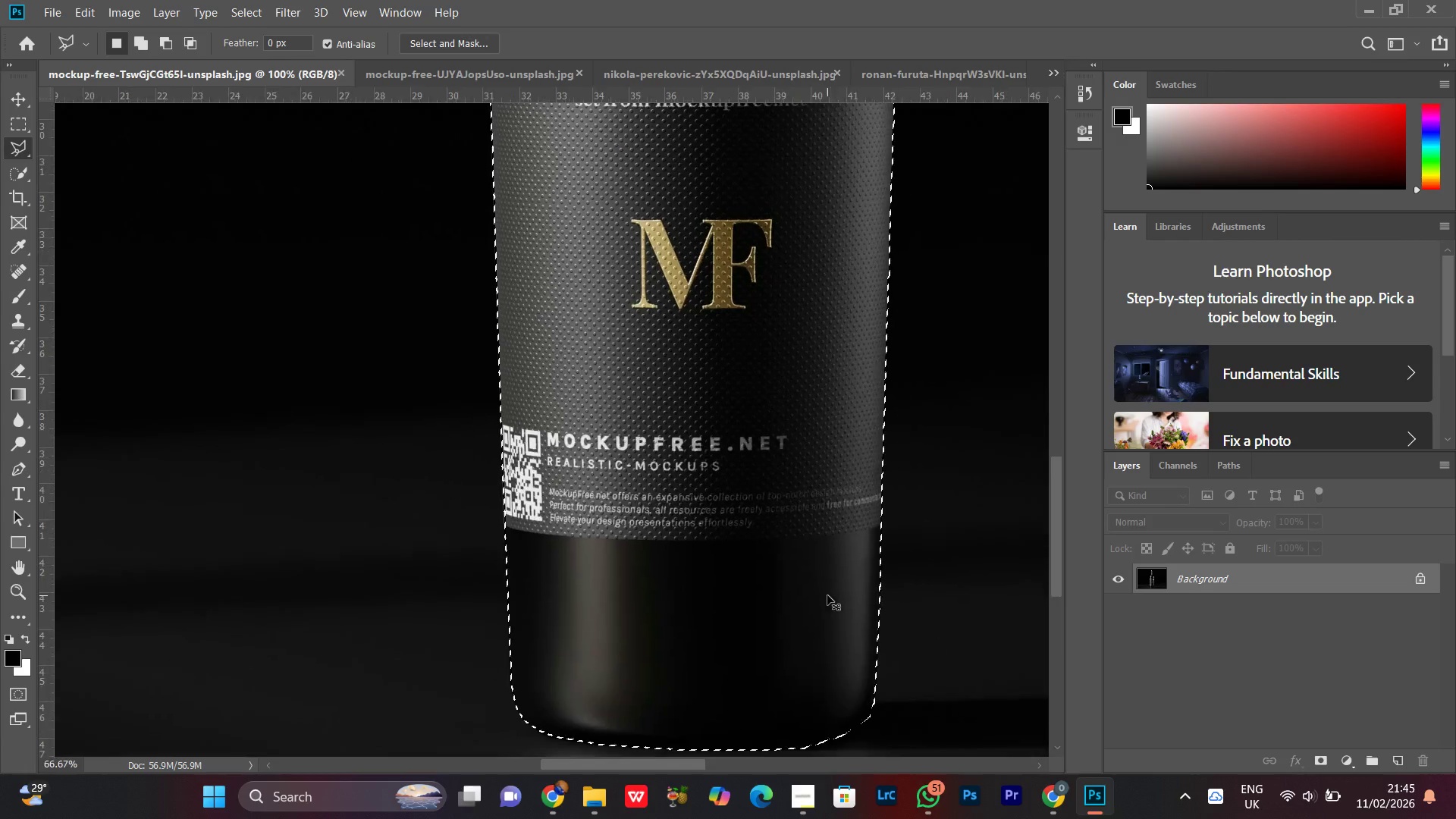 
key(Control+Minus)
 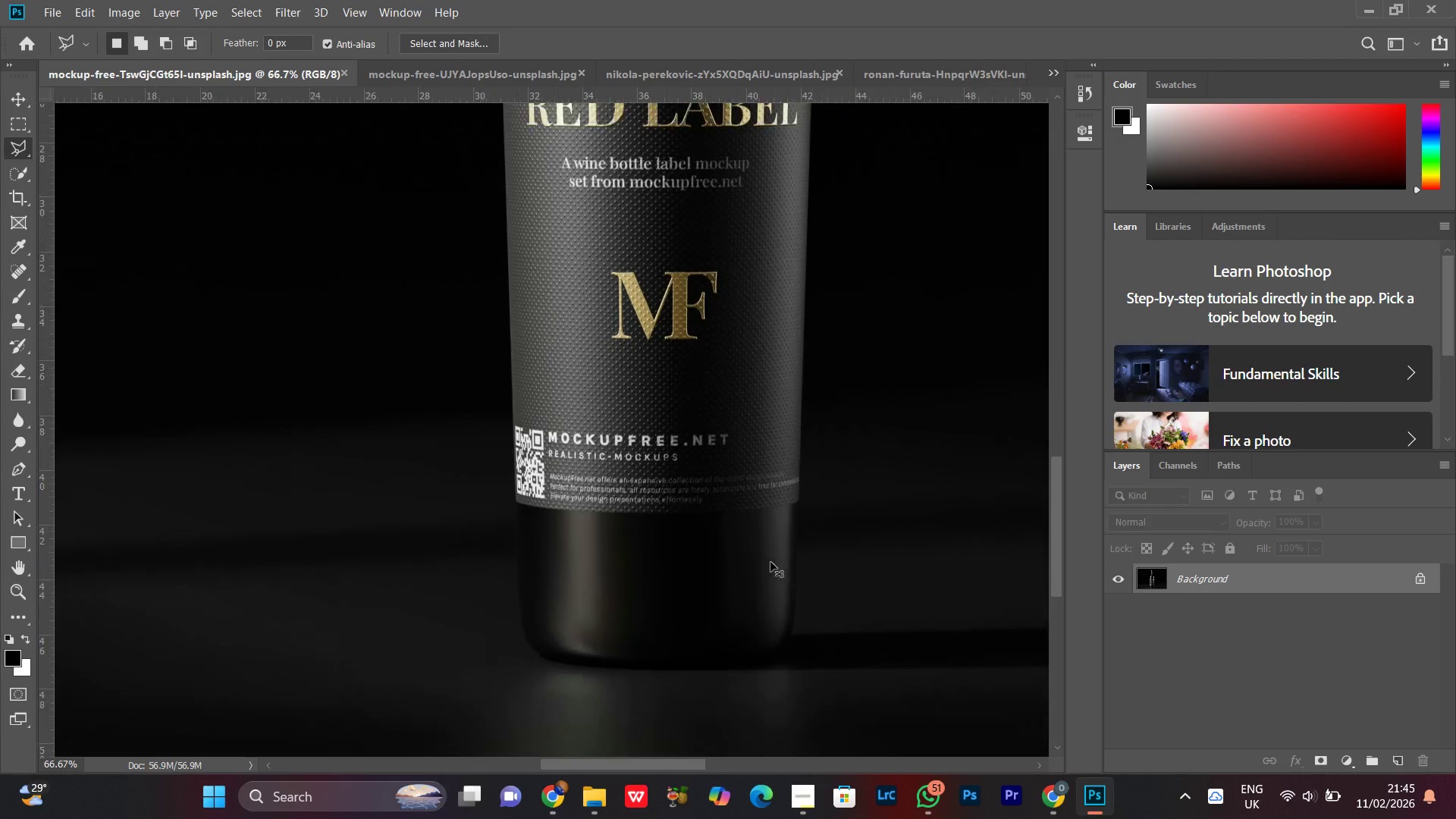 
key(Control+Minus)
 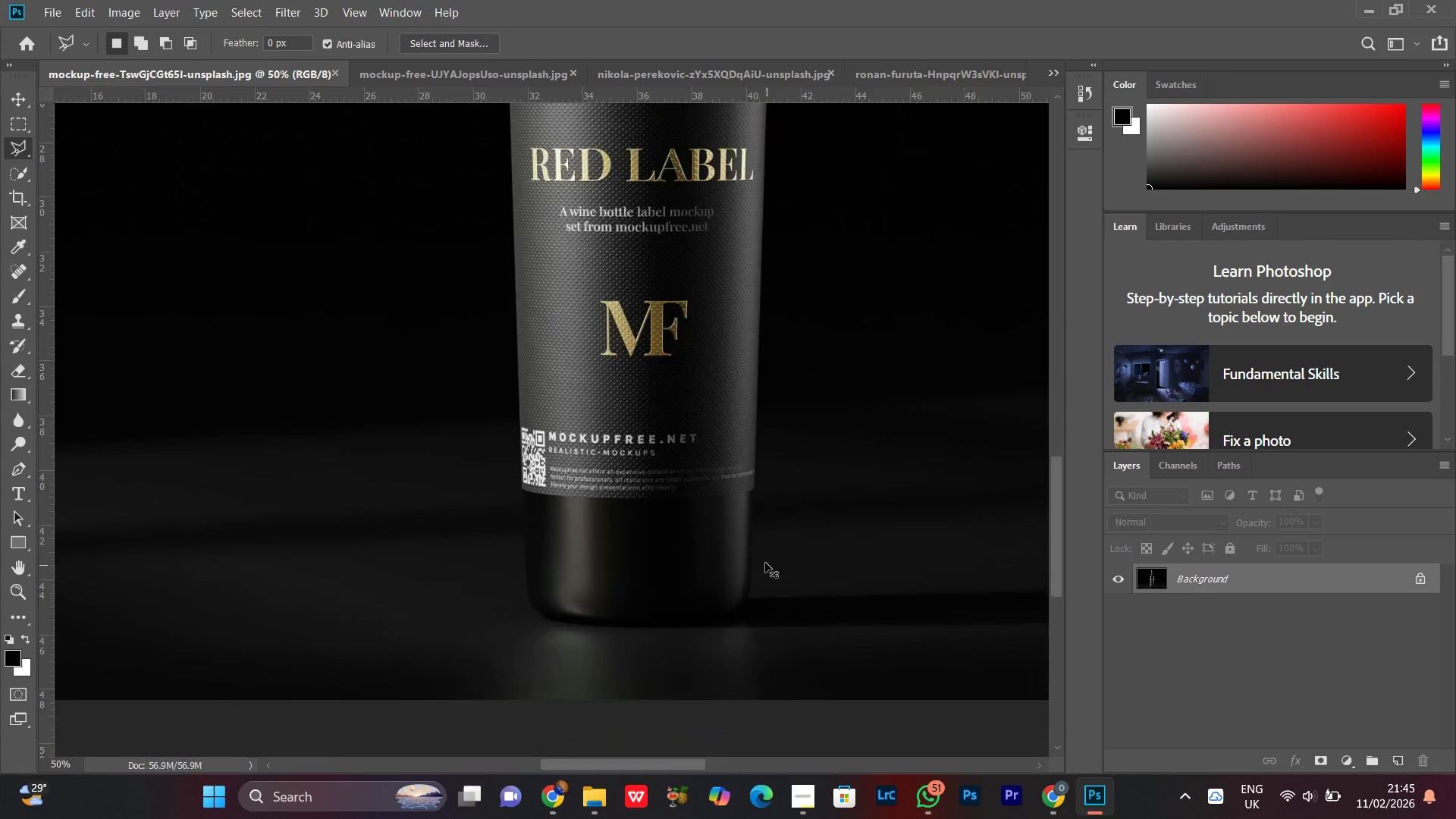 
key(Control+Equal)
 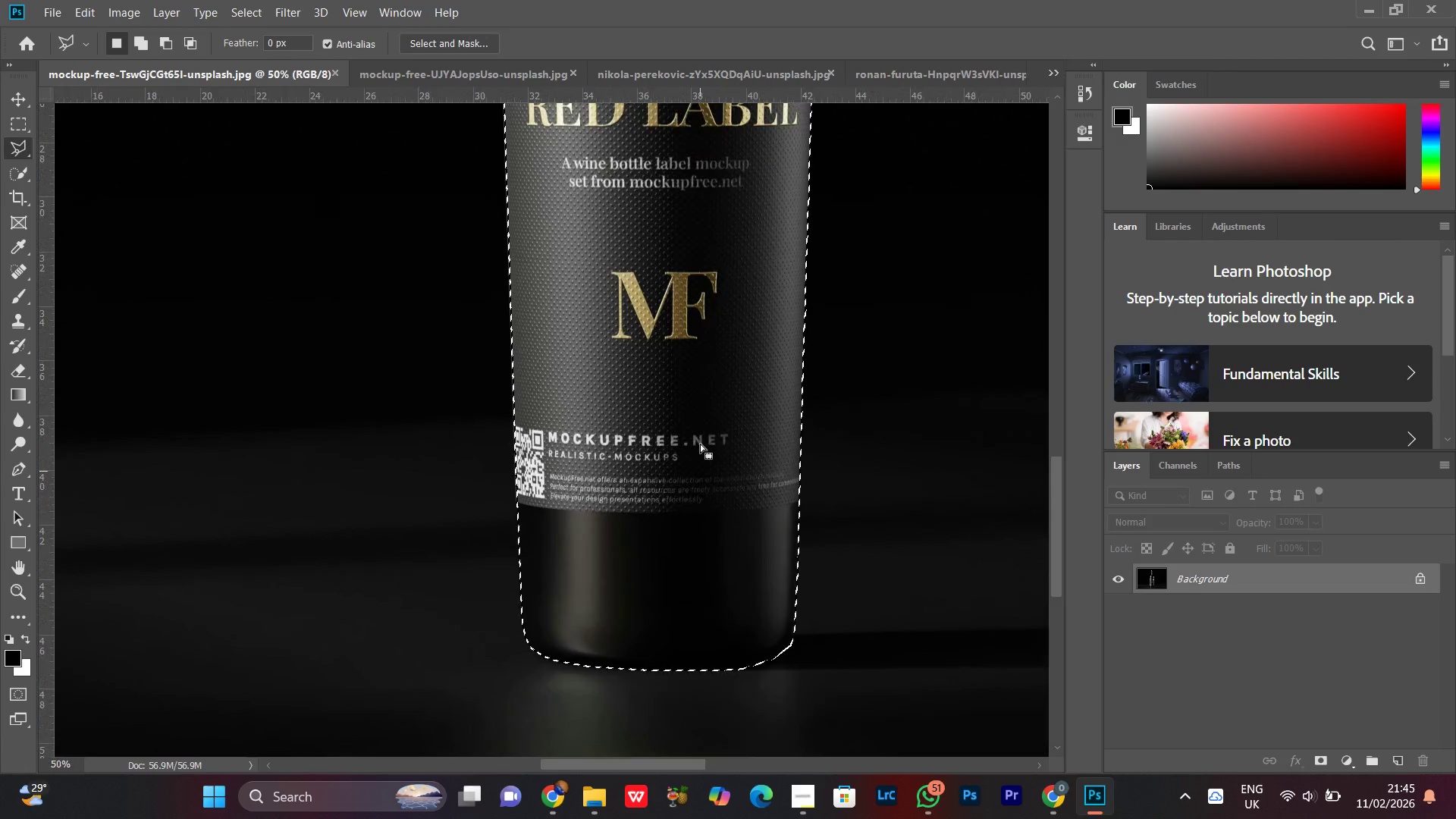 
hold_key(key=Space, duration=1.5)
 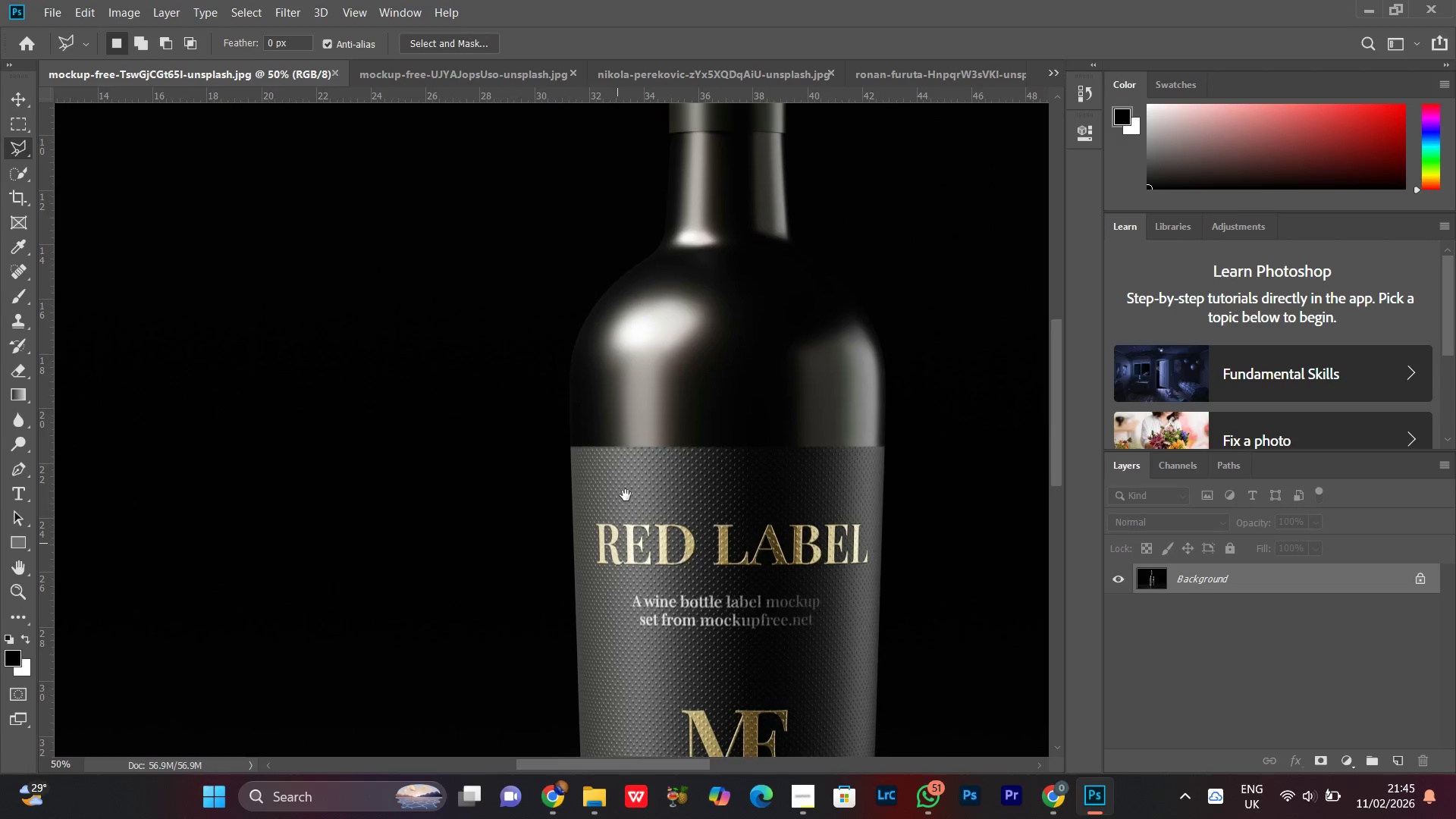 
left_click_drag(start_coordinate=[698, 358], to_coordinate=[586, 568])
 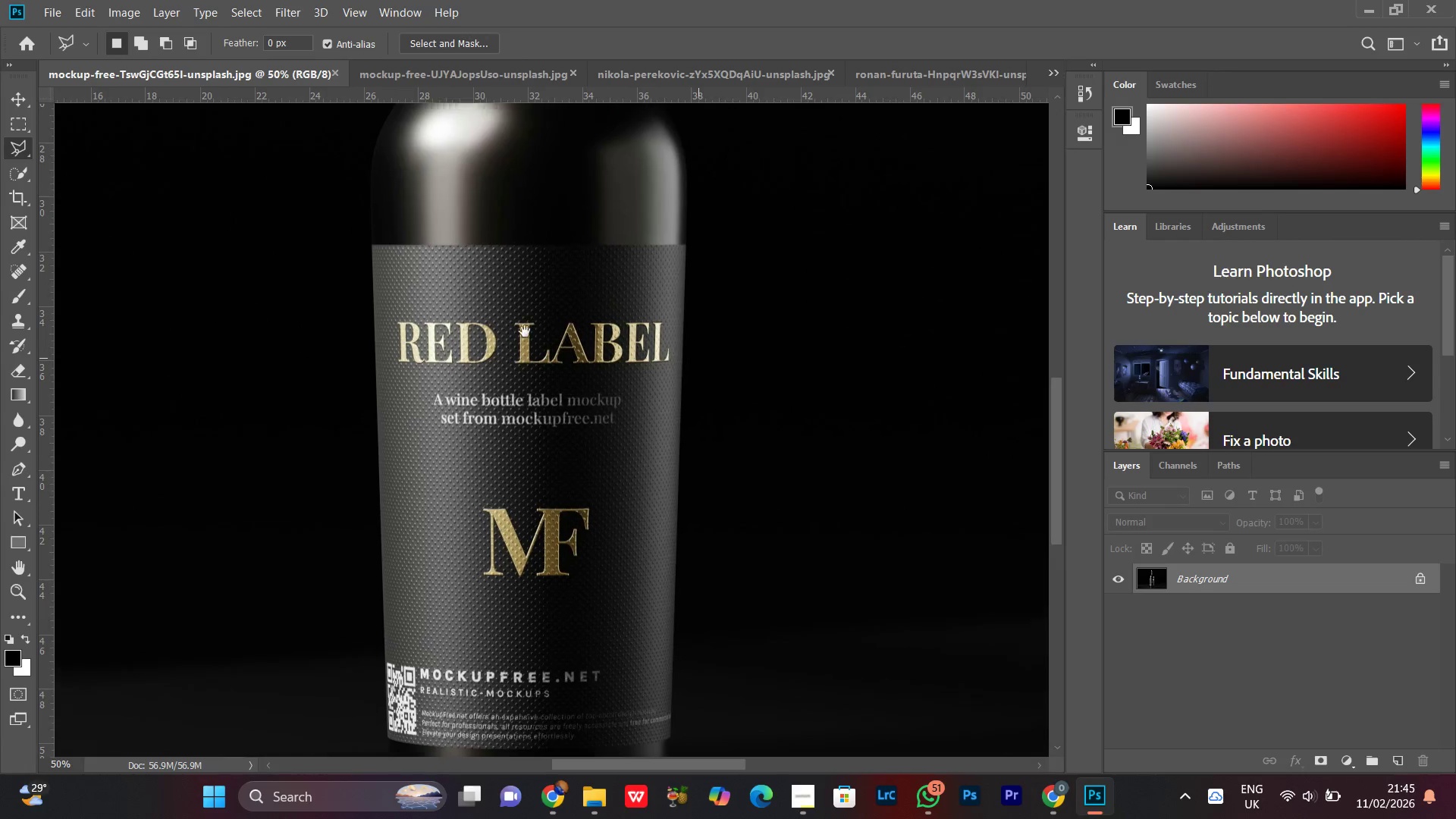 
left_click_drag(start_coordinate=[526, 330], to_coordinate=[674, 504])
 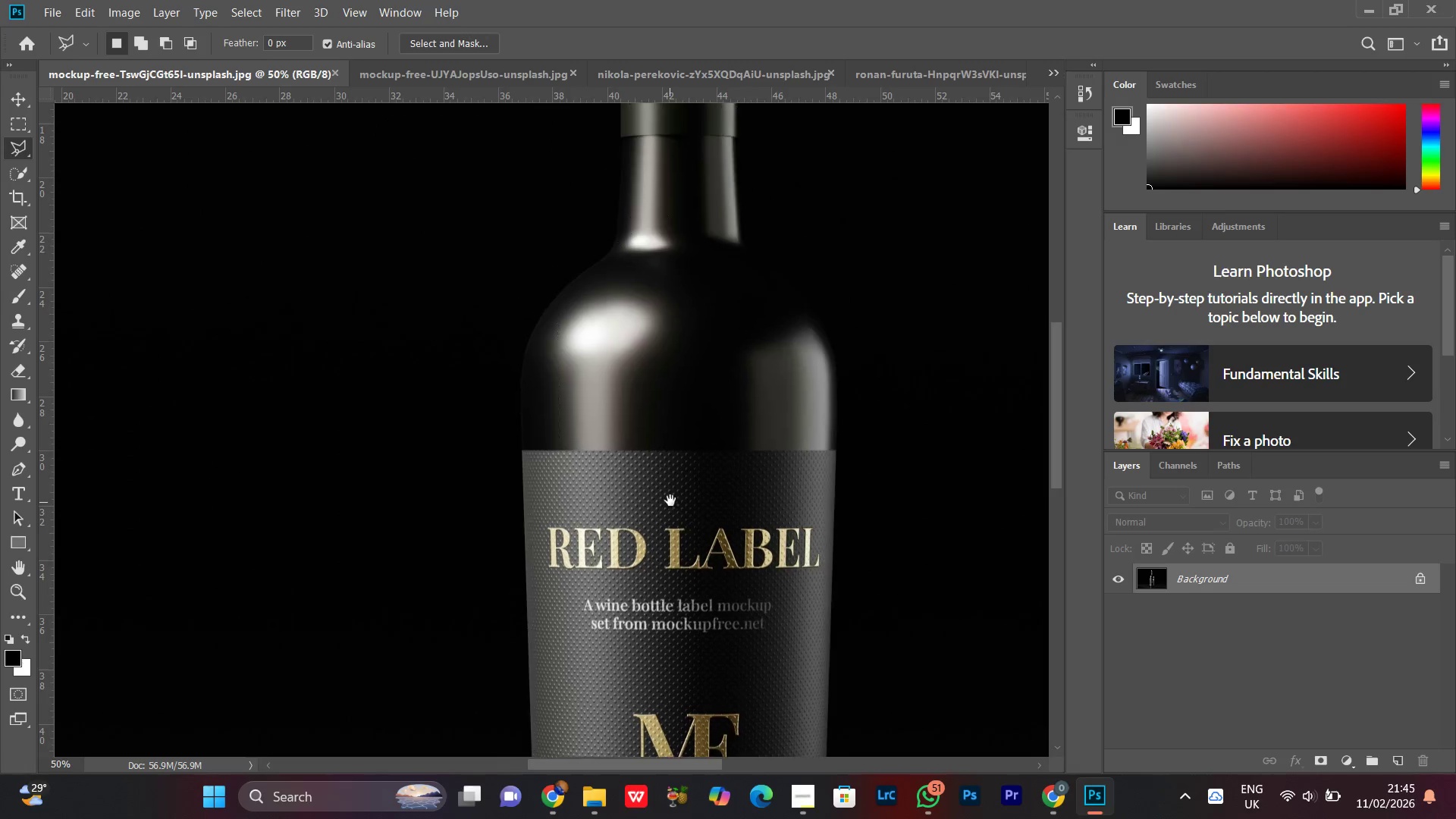 
hold_key(key=Space, duration=0.7)
 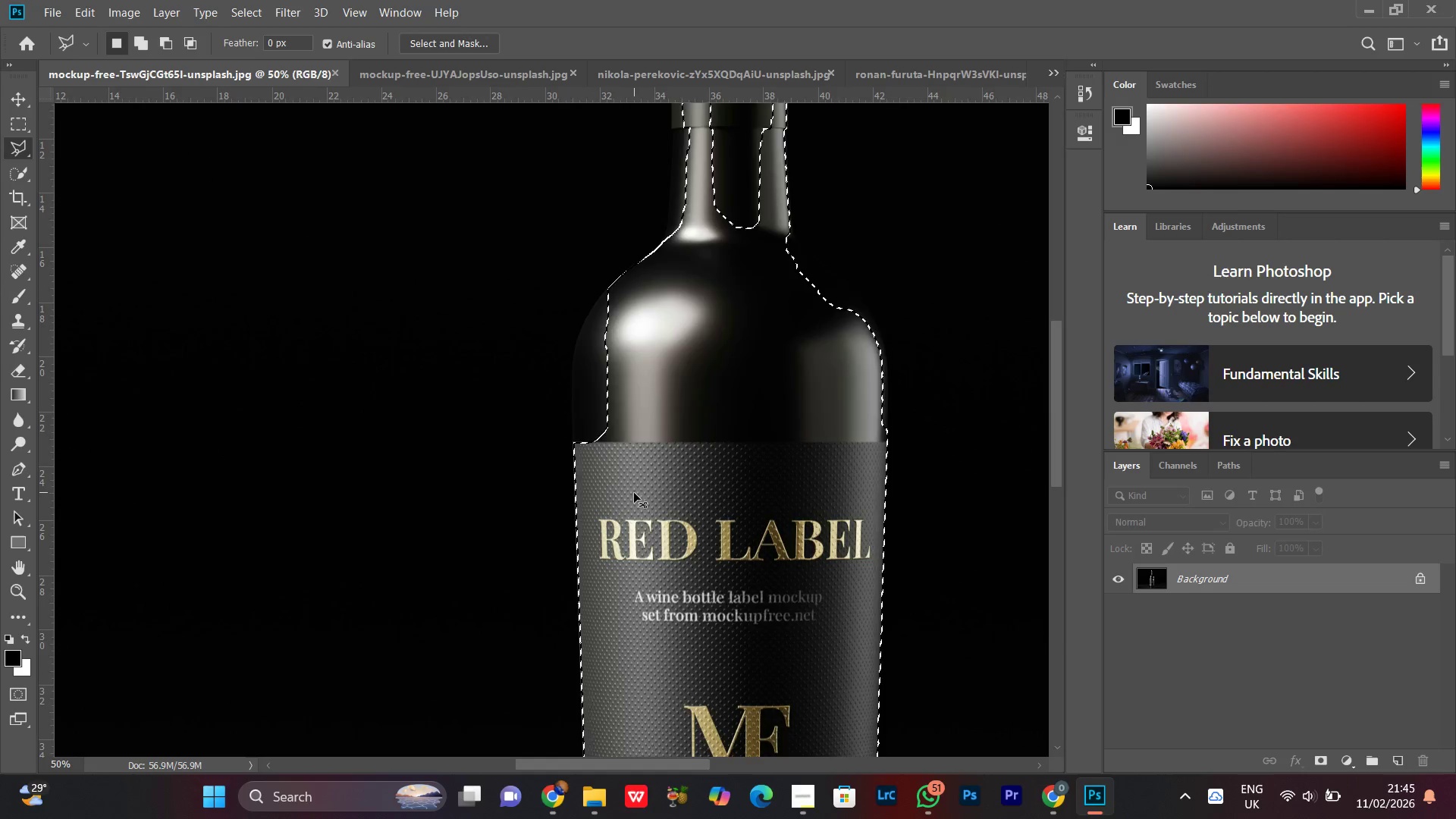 
left_click_drag(start_coordinate=[617, 542], to_coordinate=[628, 491])
 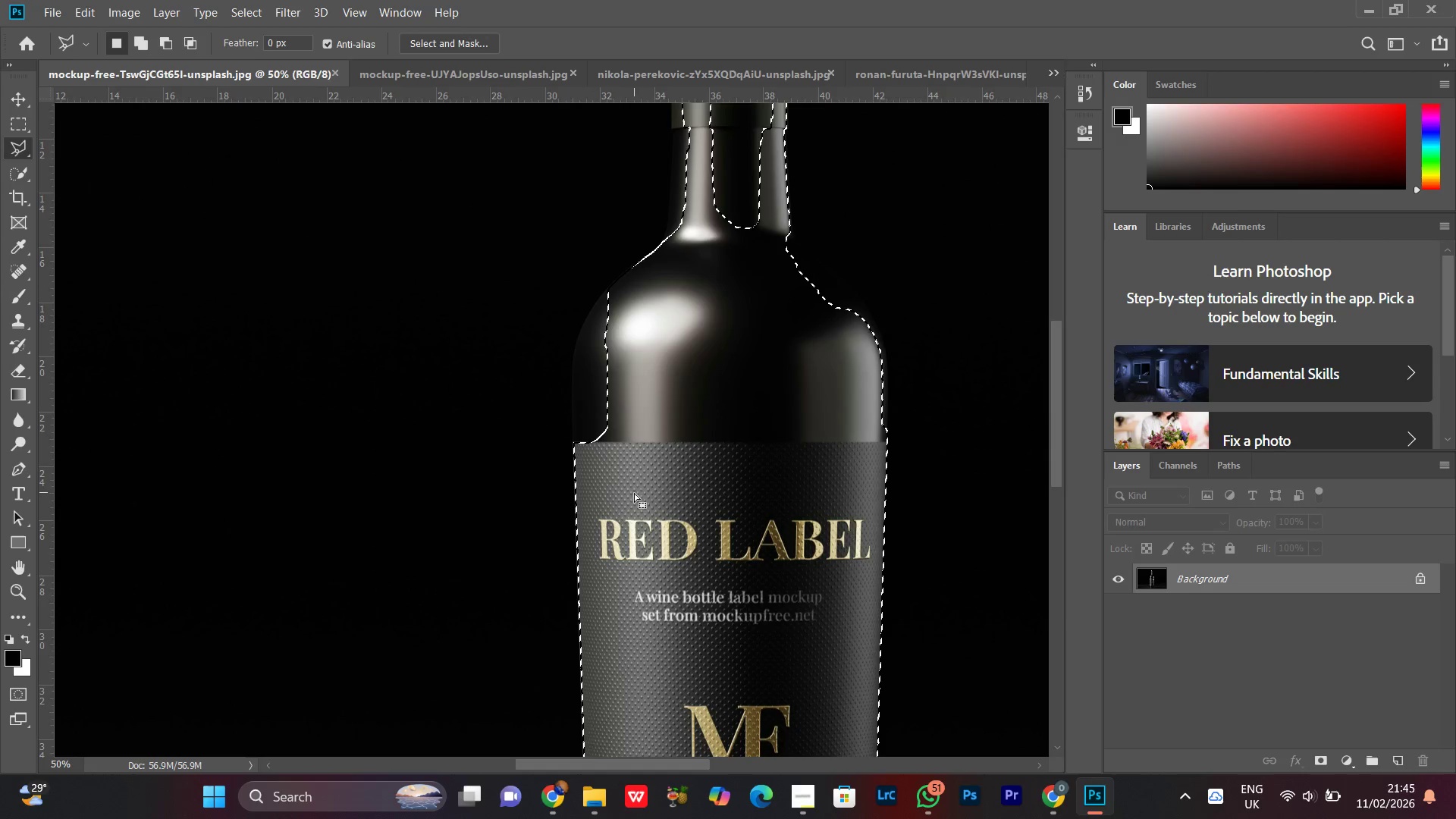 
key(Control+Equal)
 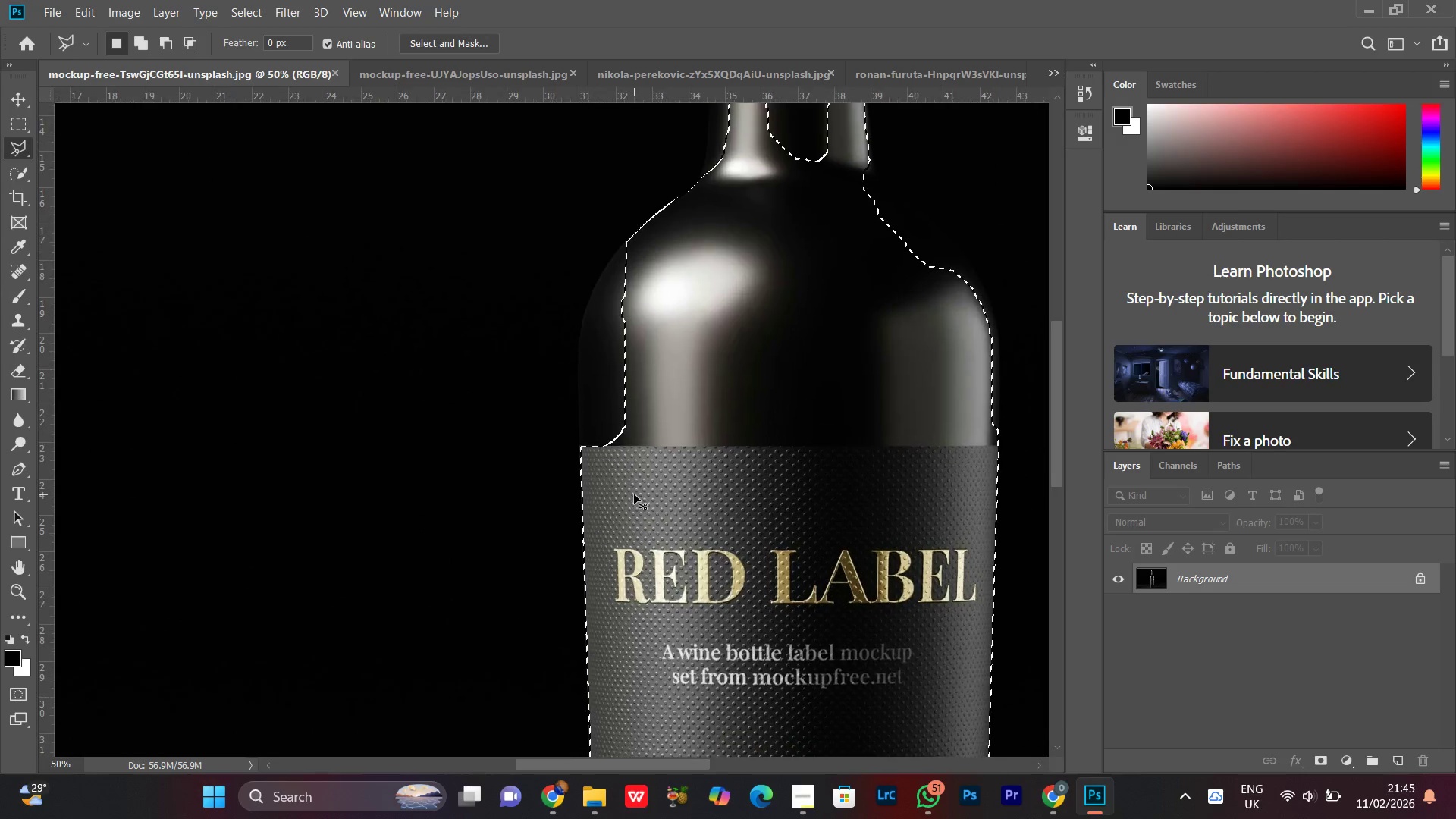 
key(Control+Equal)
 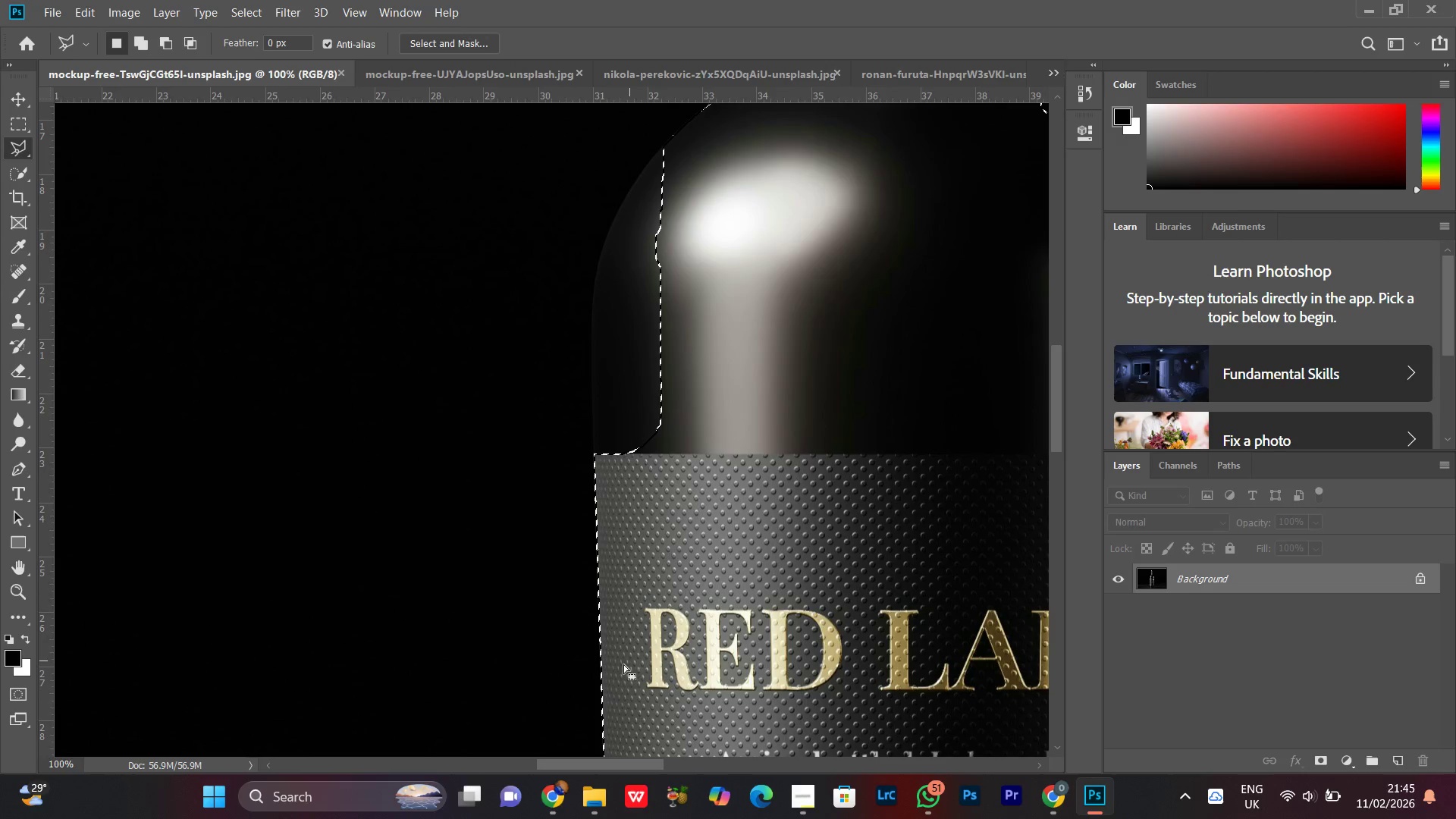 
hold_key(key=ShiftLeft, duration=1.52)
 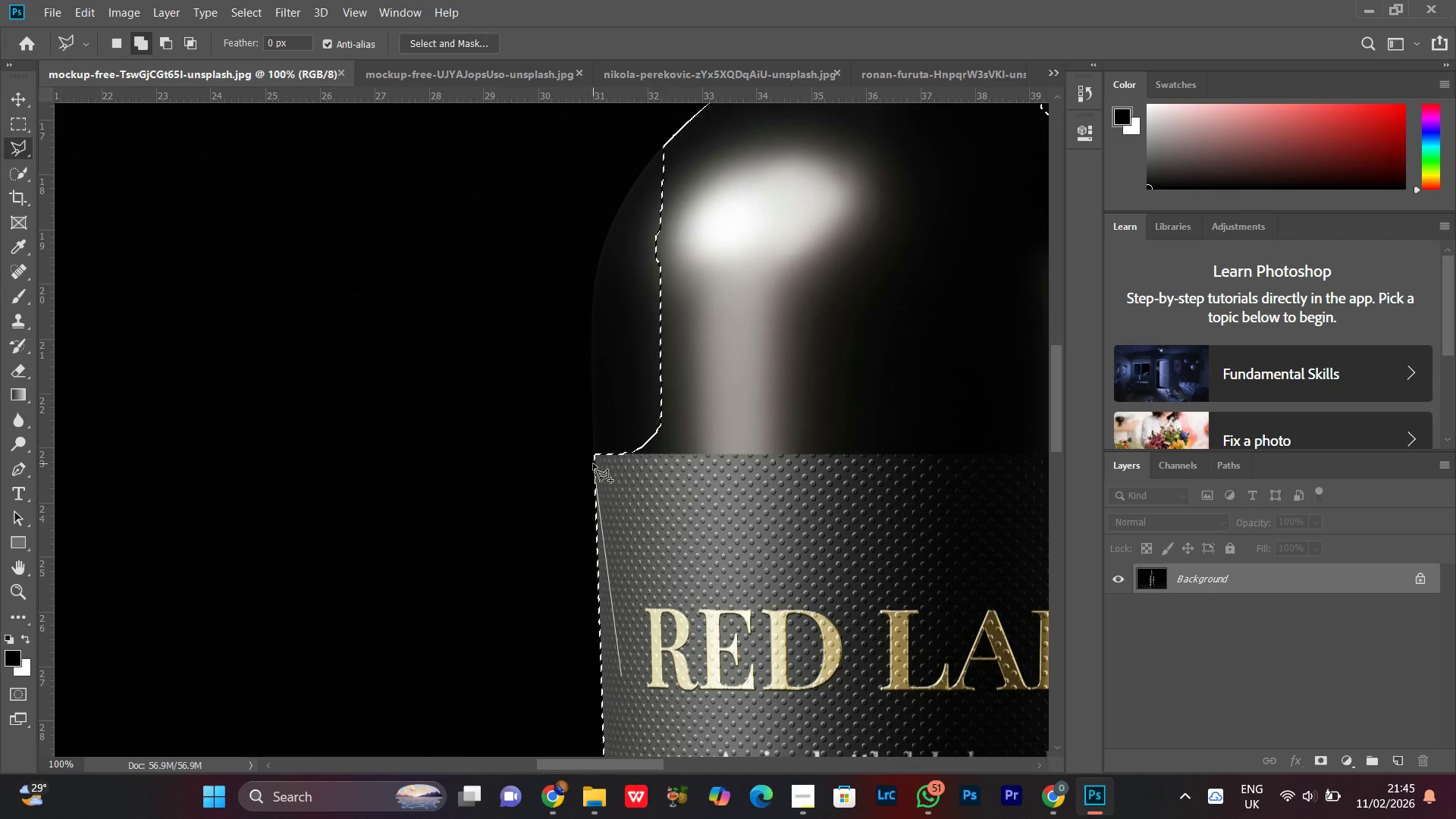 
hold_key(key=ShiftLeft, duration=0.91)
left_click([593, 463])
 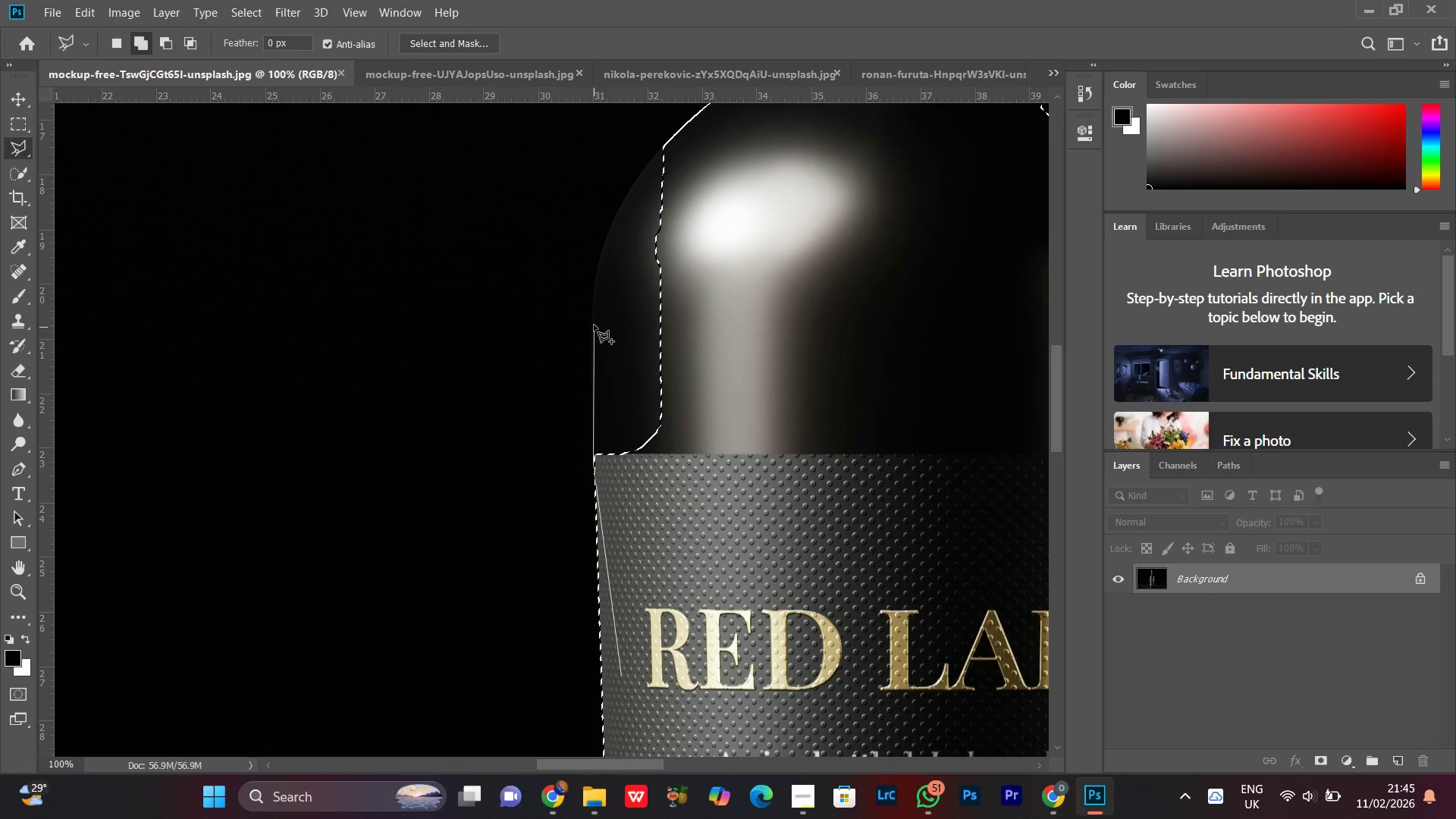 
left_click([594, 322])
 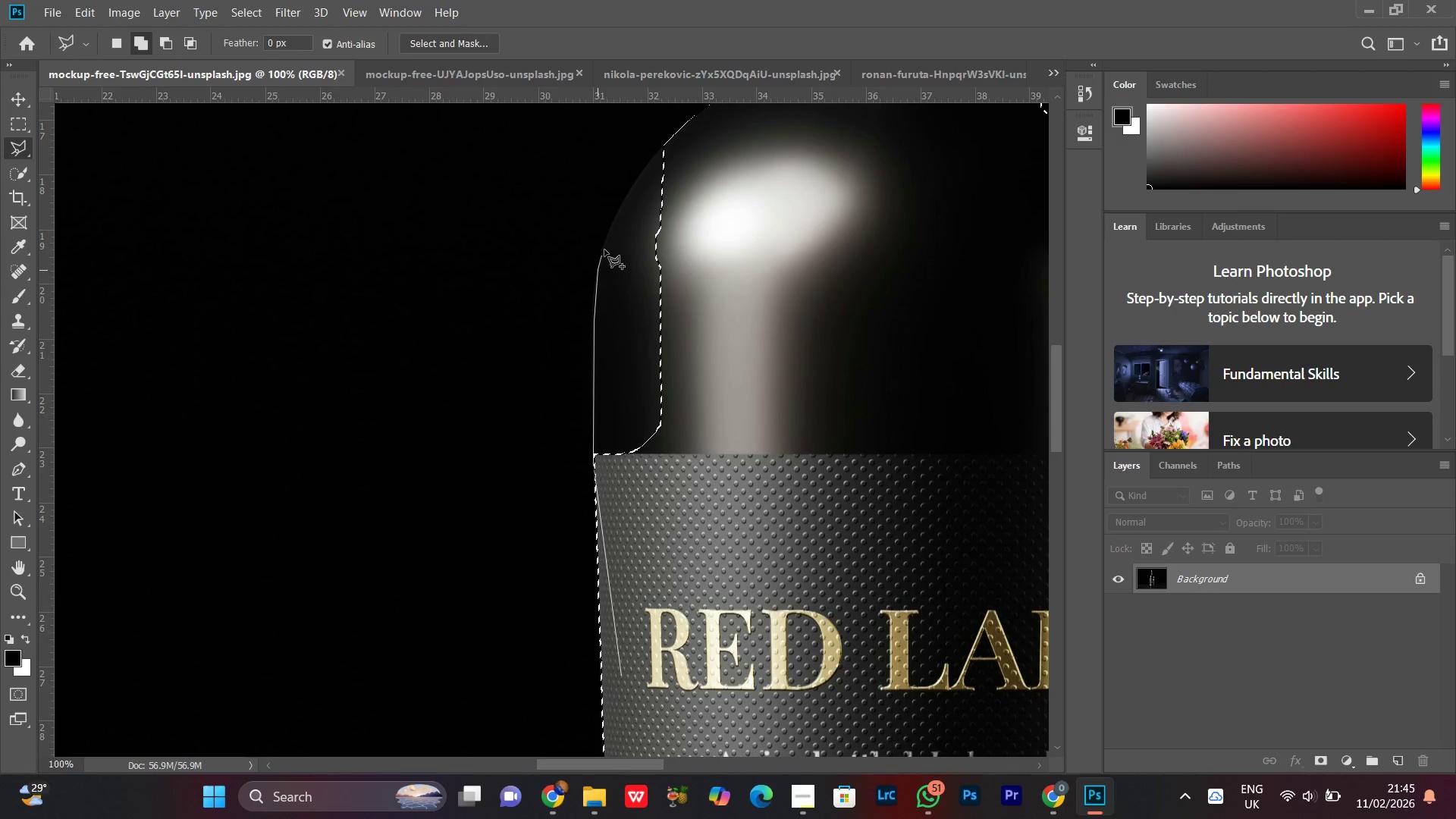 
left_click([607, 231])
 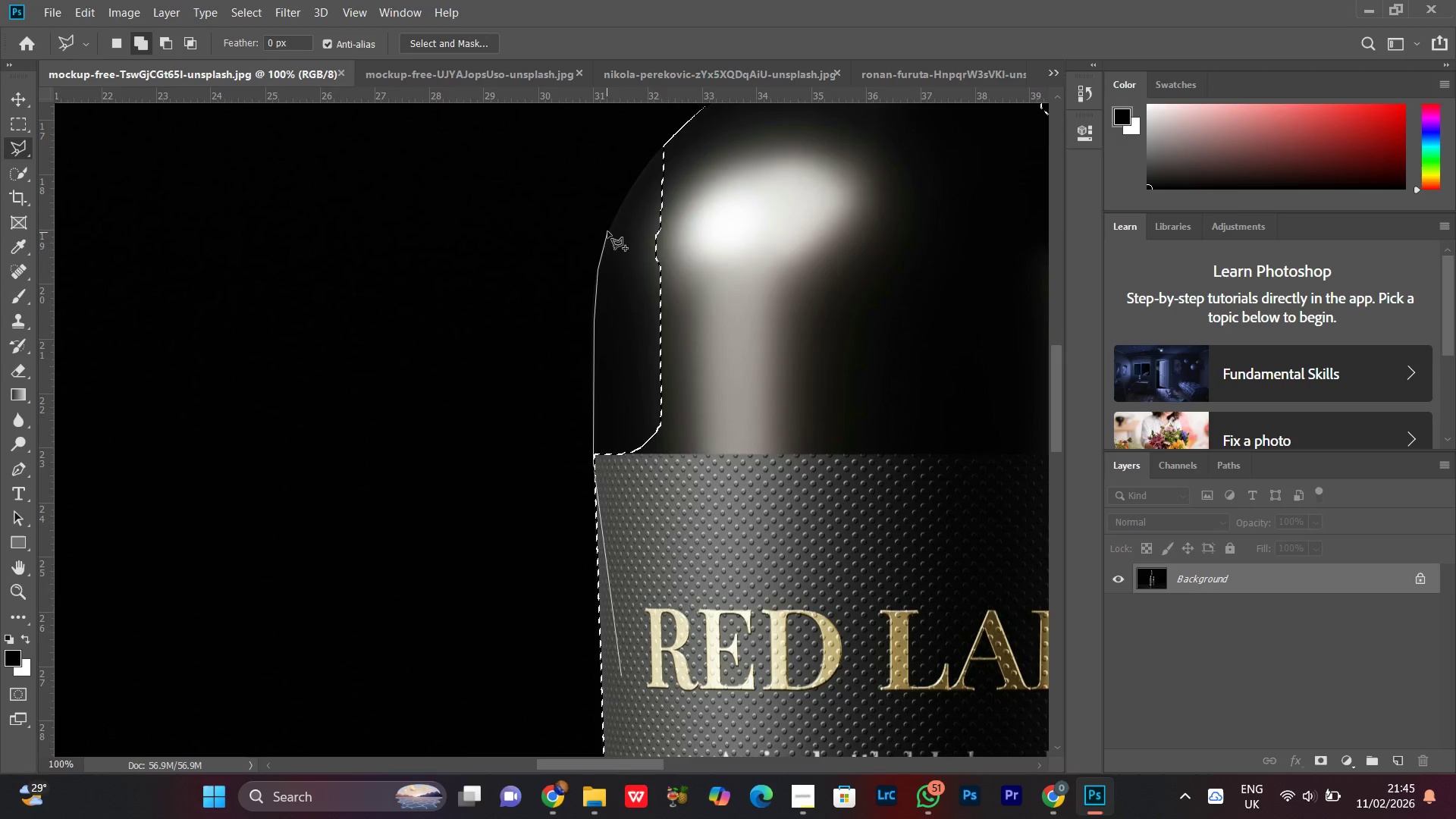 
hold_key(key=Space, duration=0.69)
 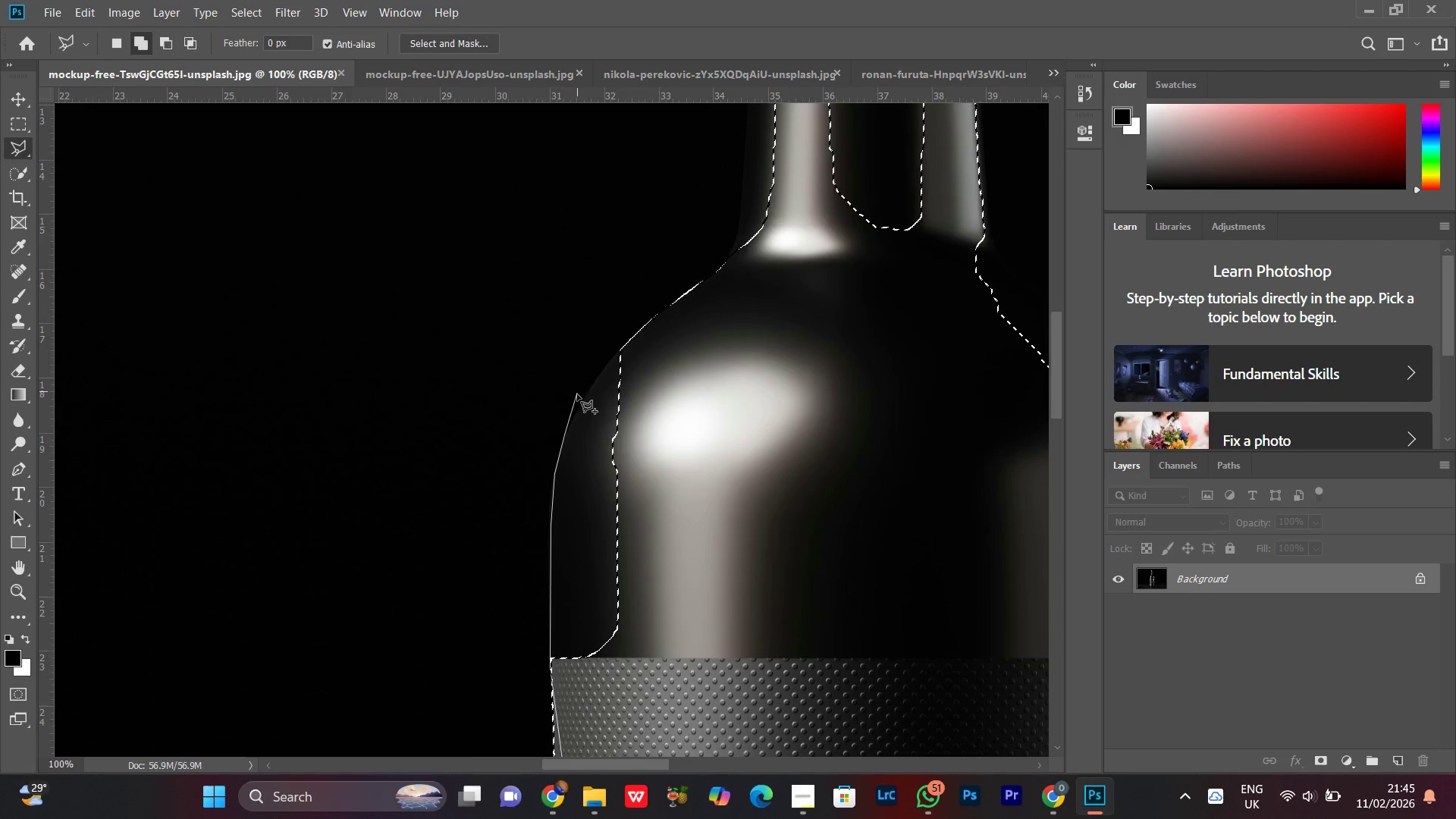 
left_click_drag(start_coordinate=[607, 231], to_coordinate=[564, 435])
 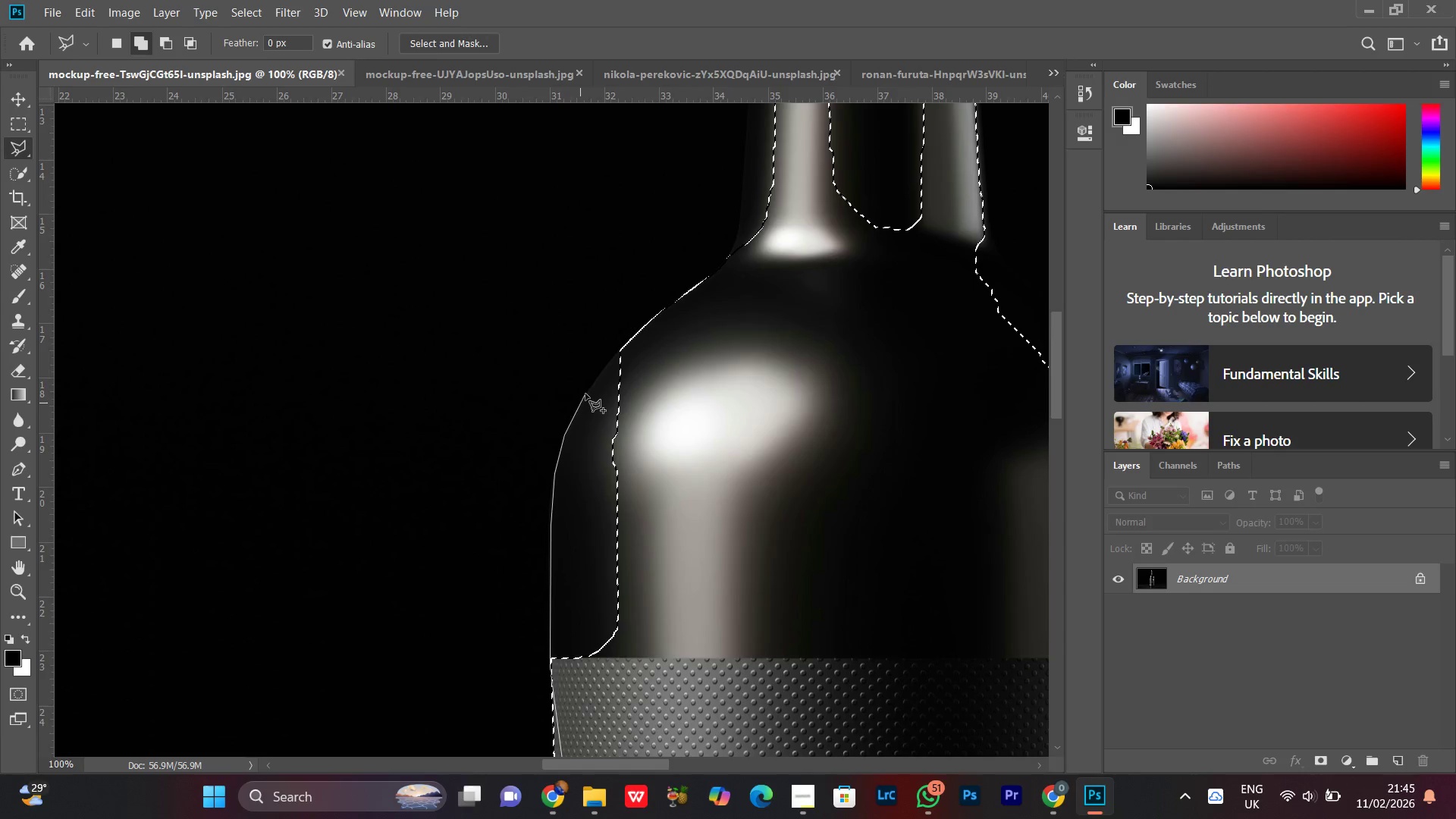 
left_click([587, 391])
 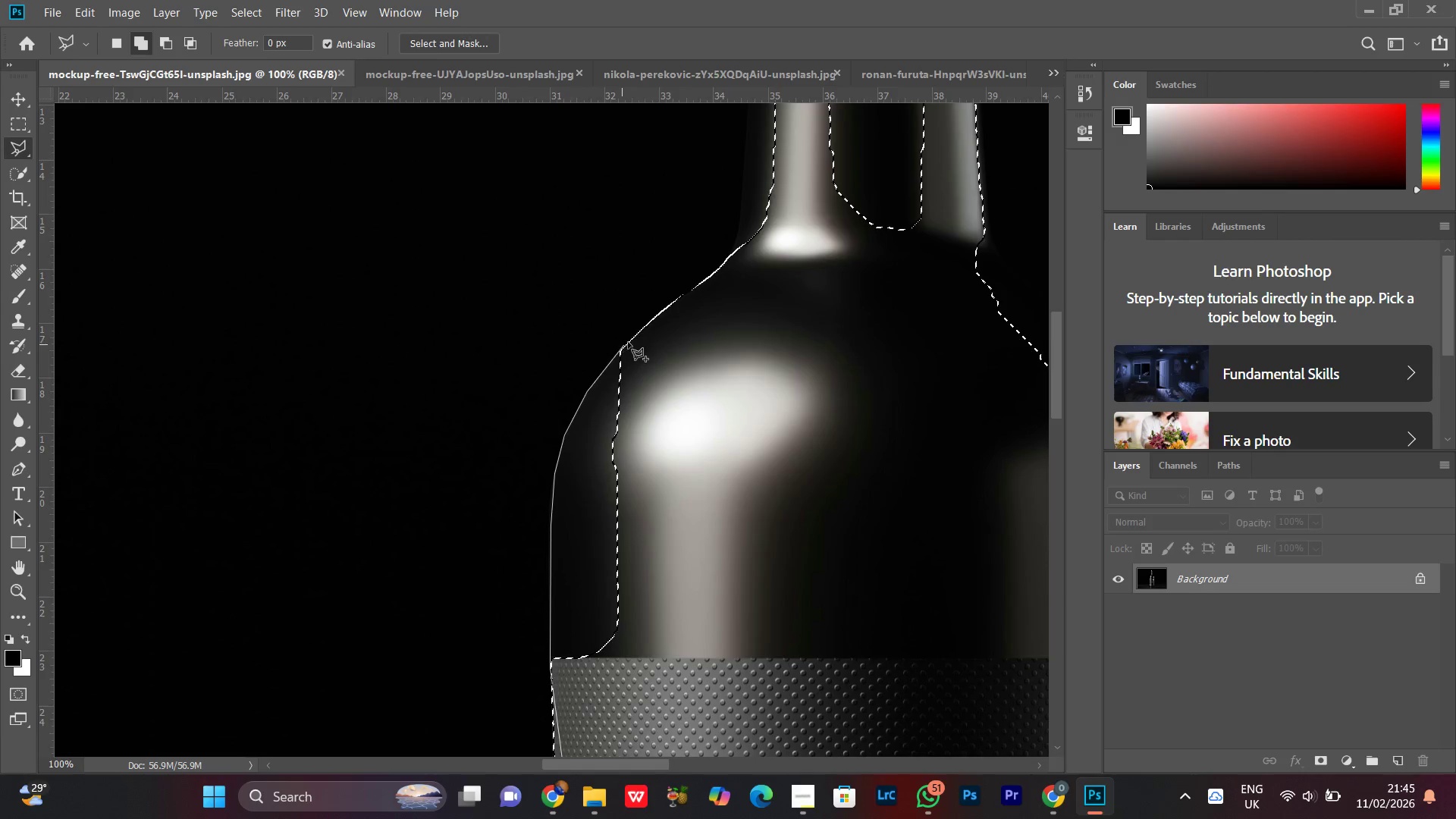 
left_click([629, 341])
 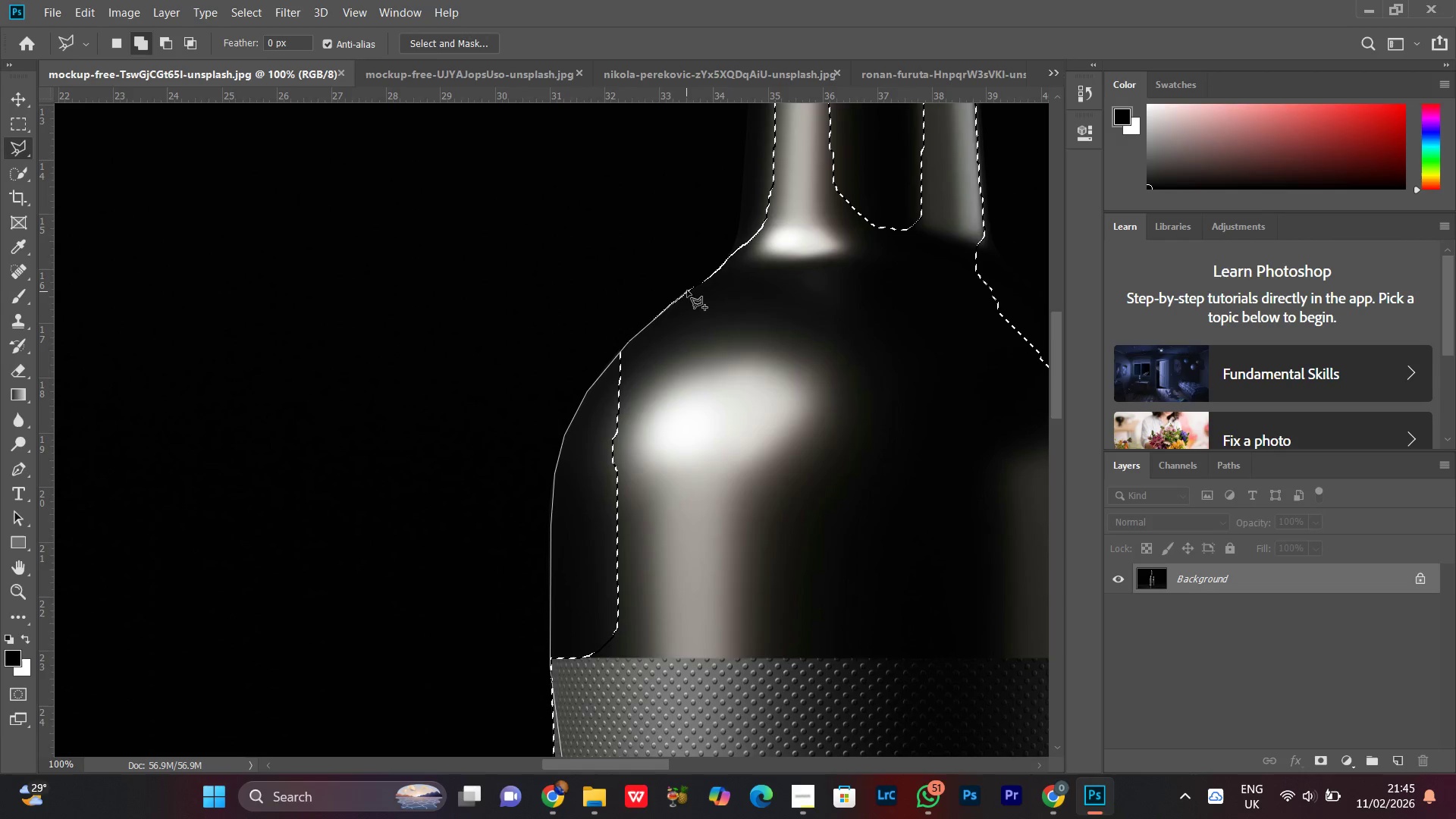 
left_click([688, 288])
 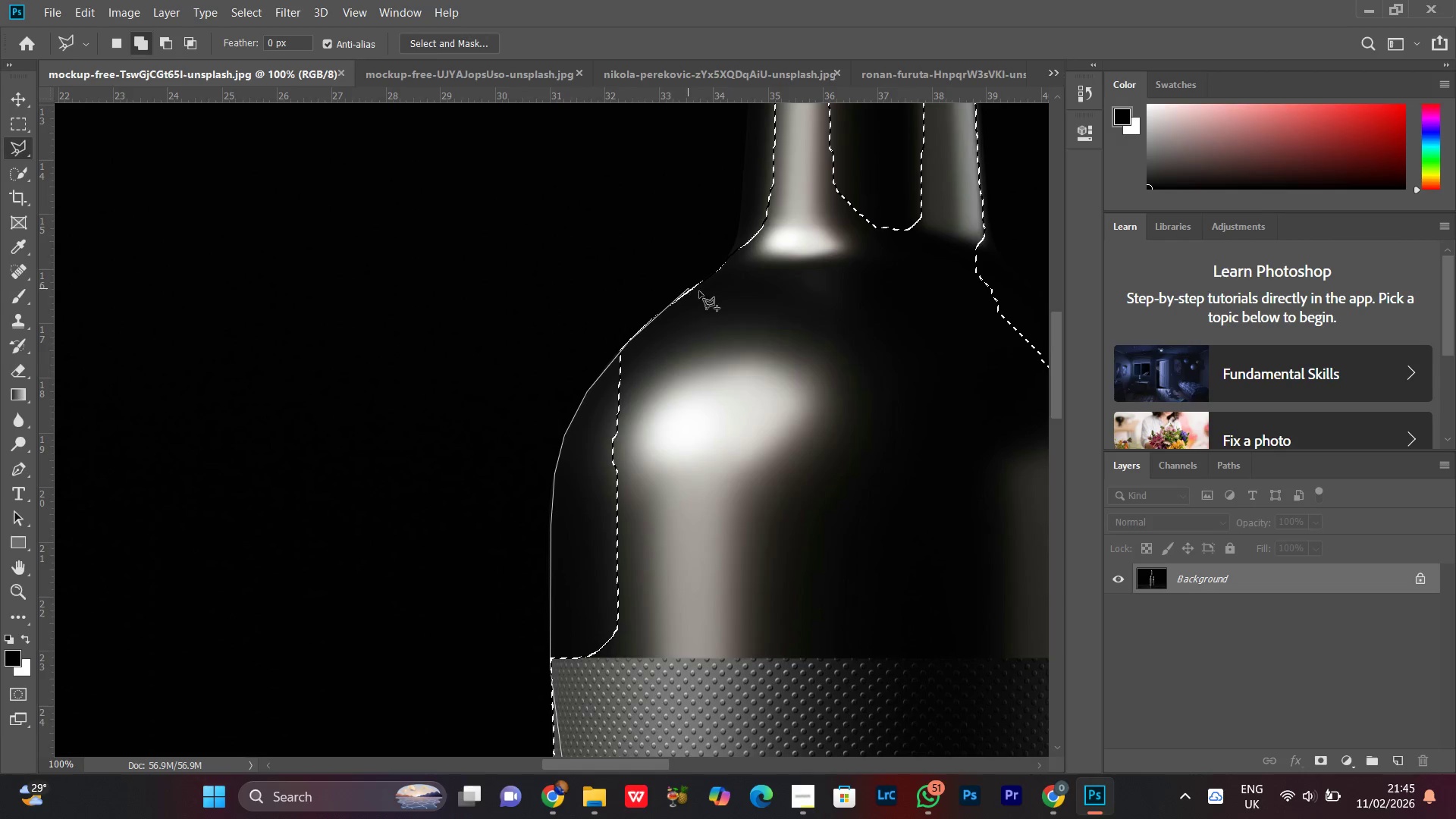 
left_click_drag(start_coordinate=[729, 310], to_coordinate=[730, 320])
 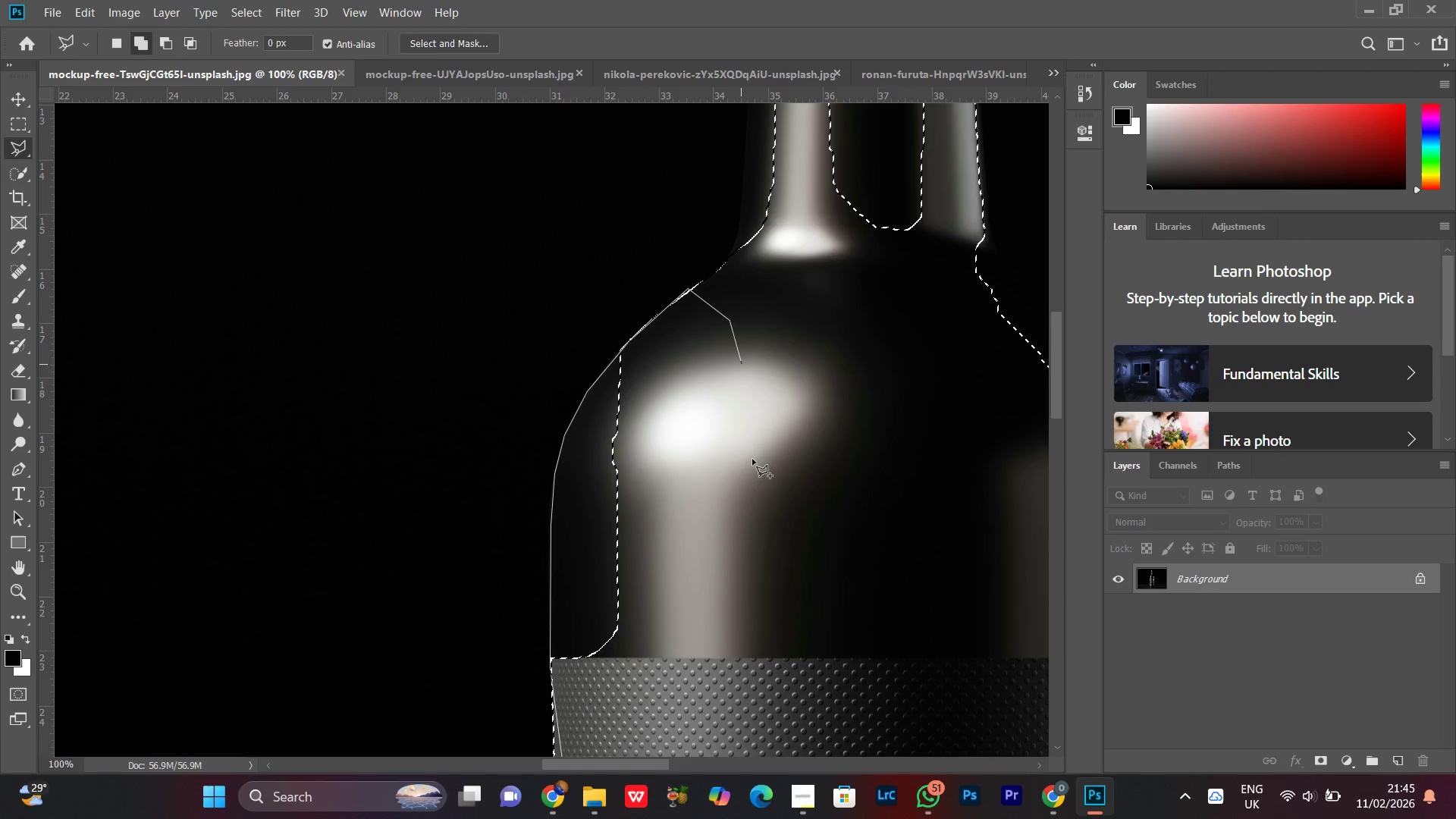 
left_click_drag(start_coordinate=[752, 453], to_coordinate=[753, 462])
 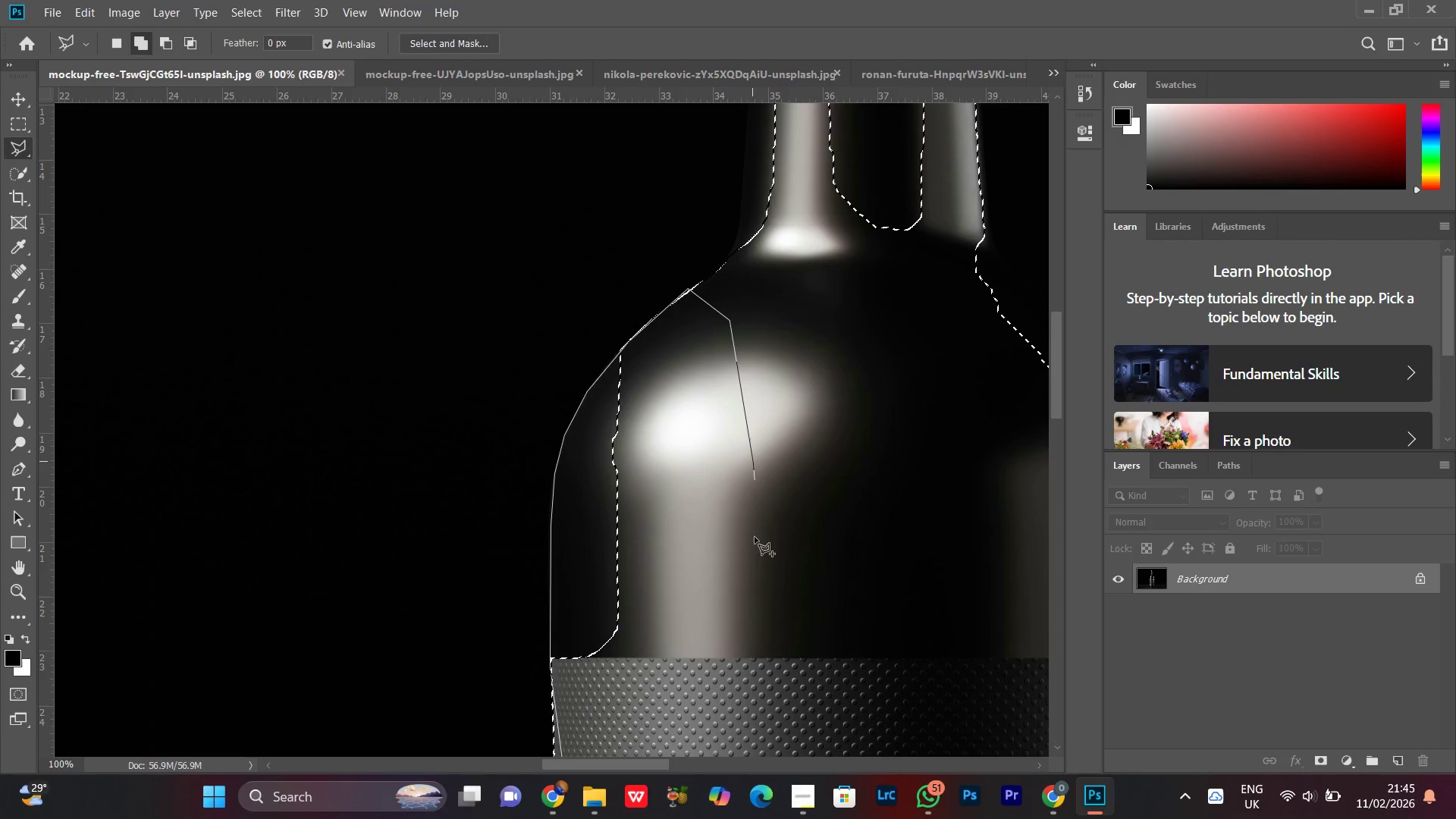 
hold_key(key=Space, duration=0.47)
 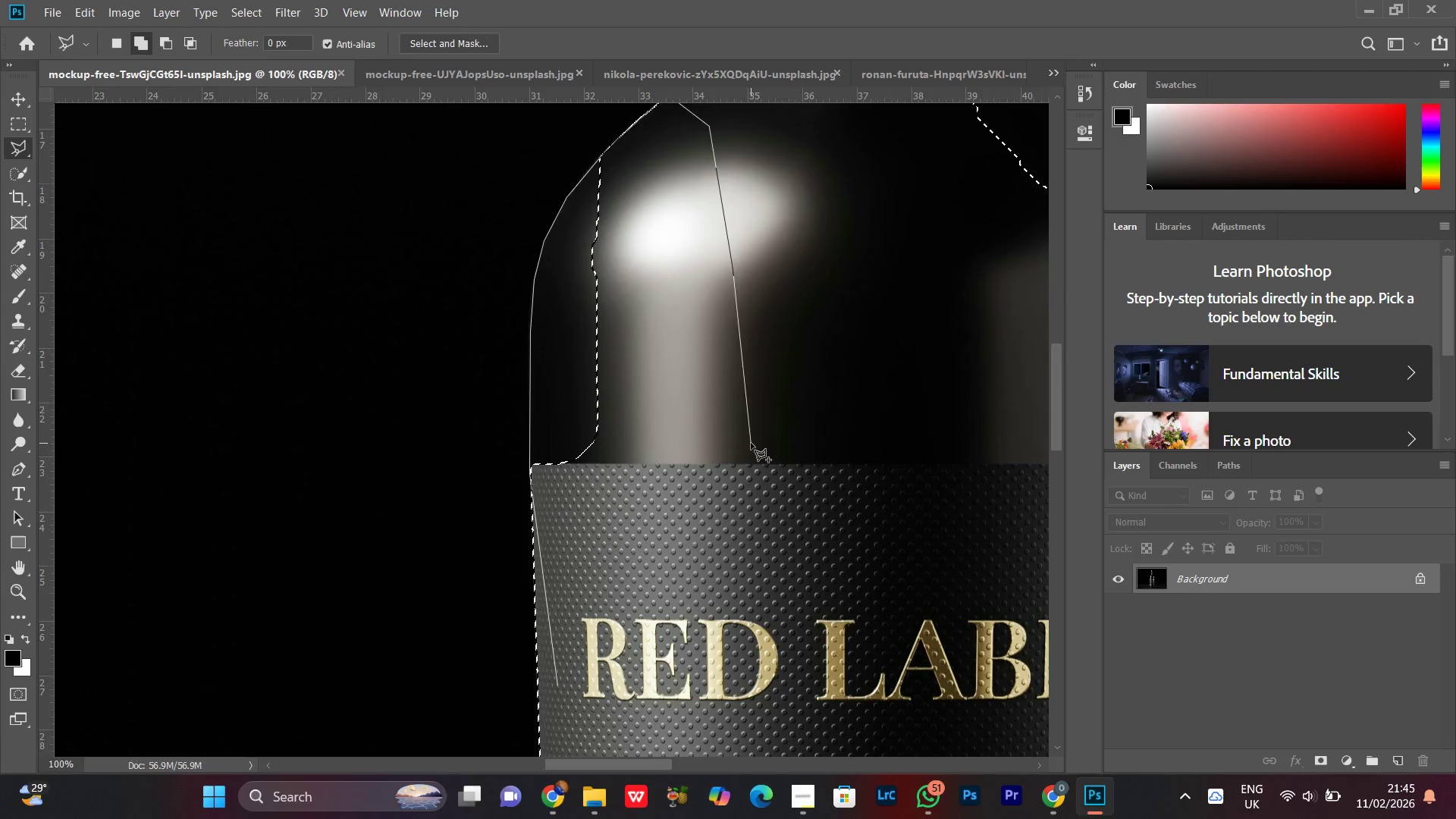 
left_click_drag(start_coordinate=[755, 538], to_coordinate=[734, 344])
 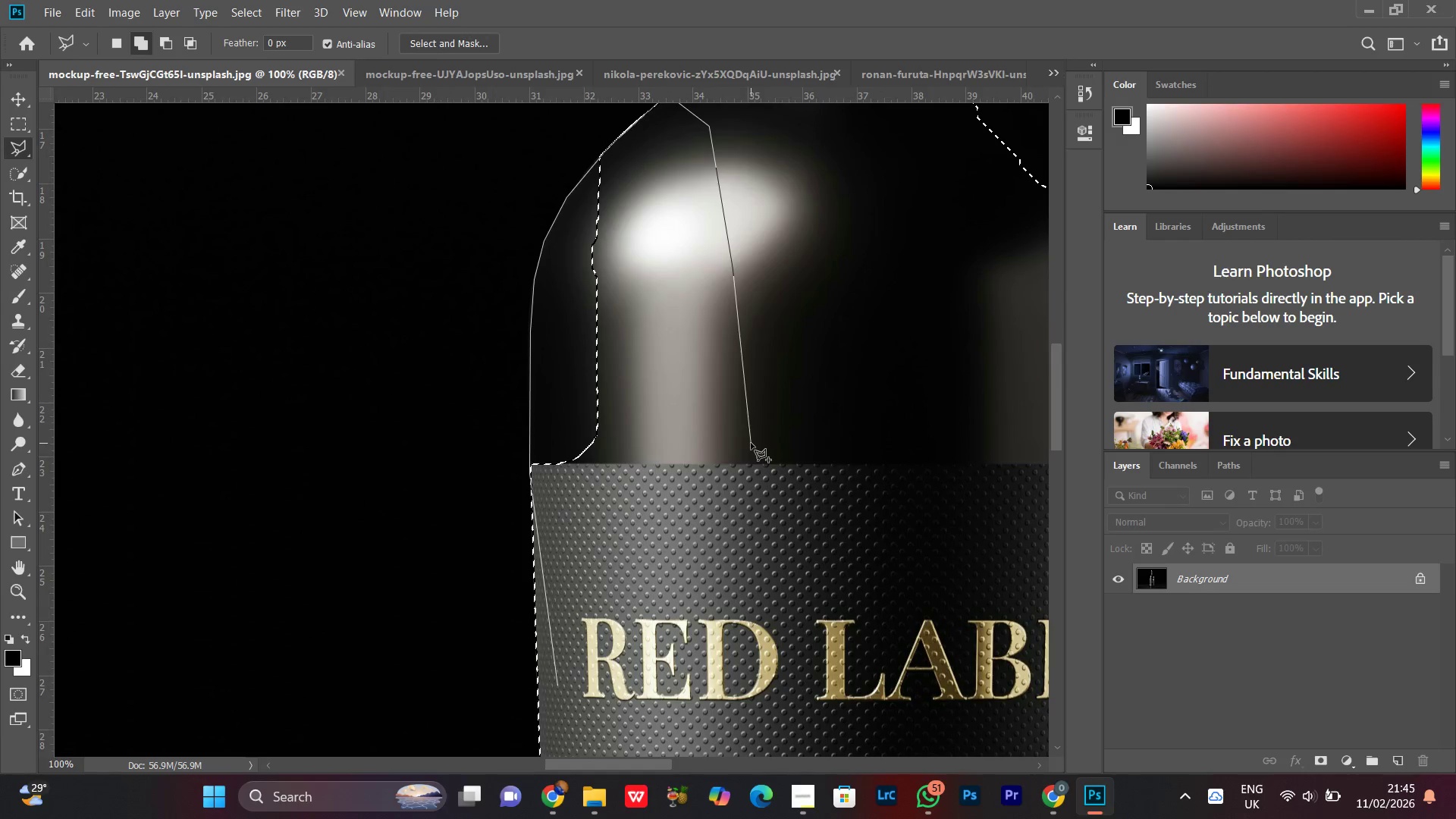 
double_click([751, 443])
 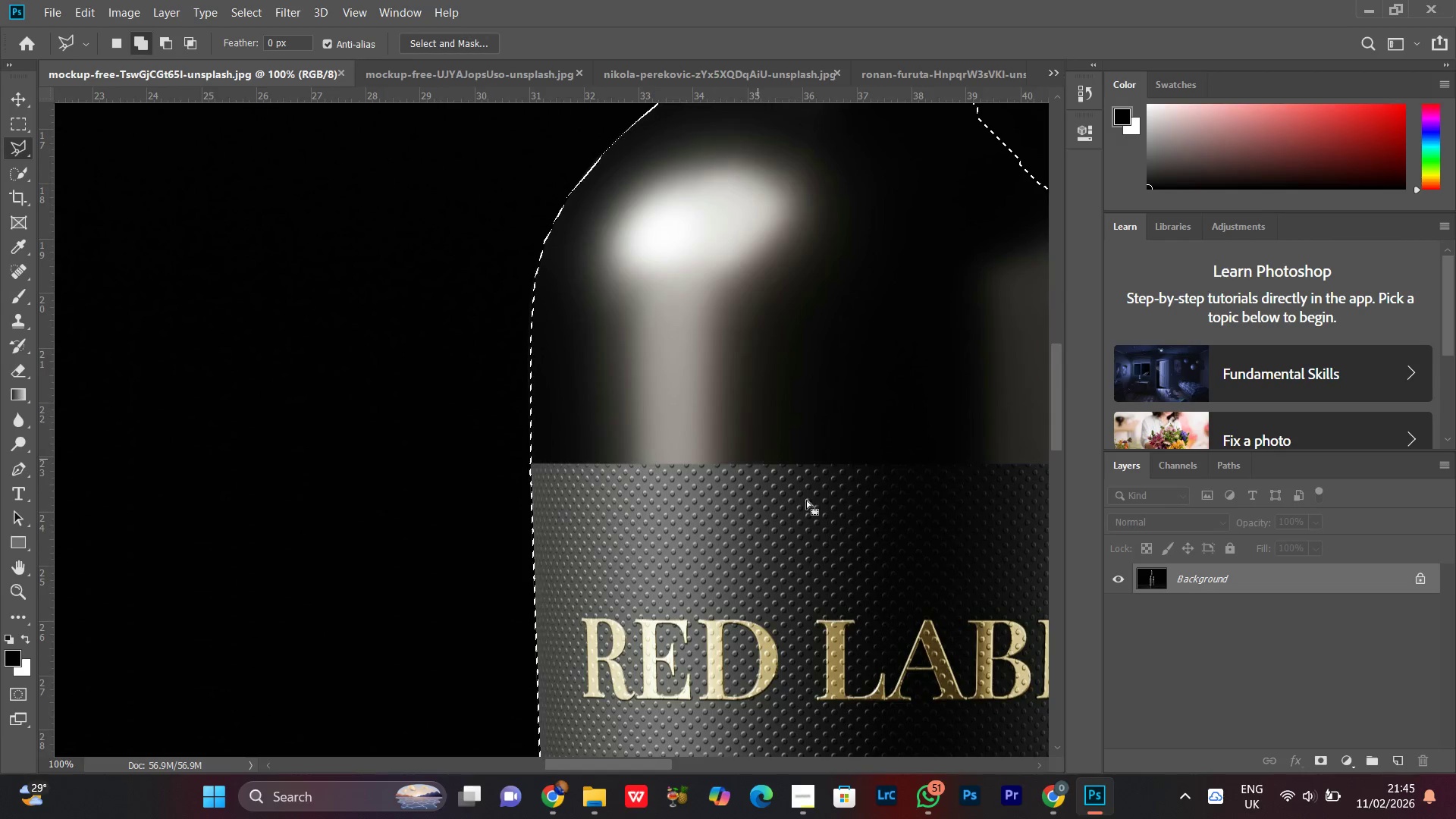 
hold_key(key=Space, duration=1.53)
 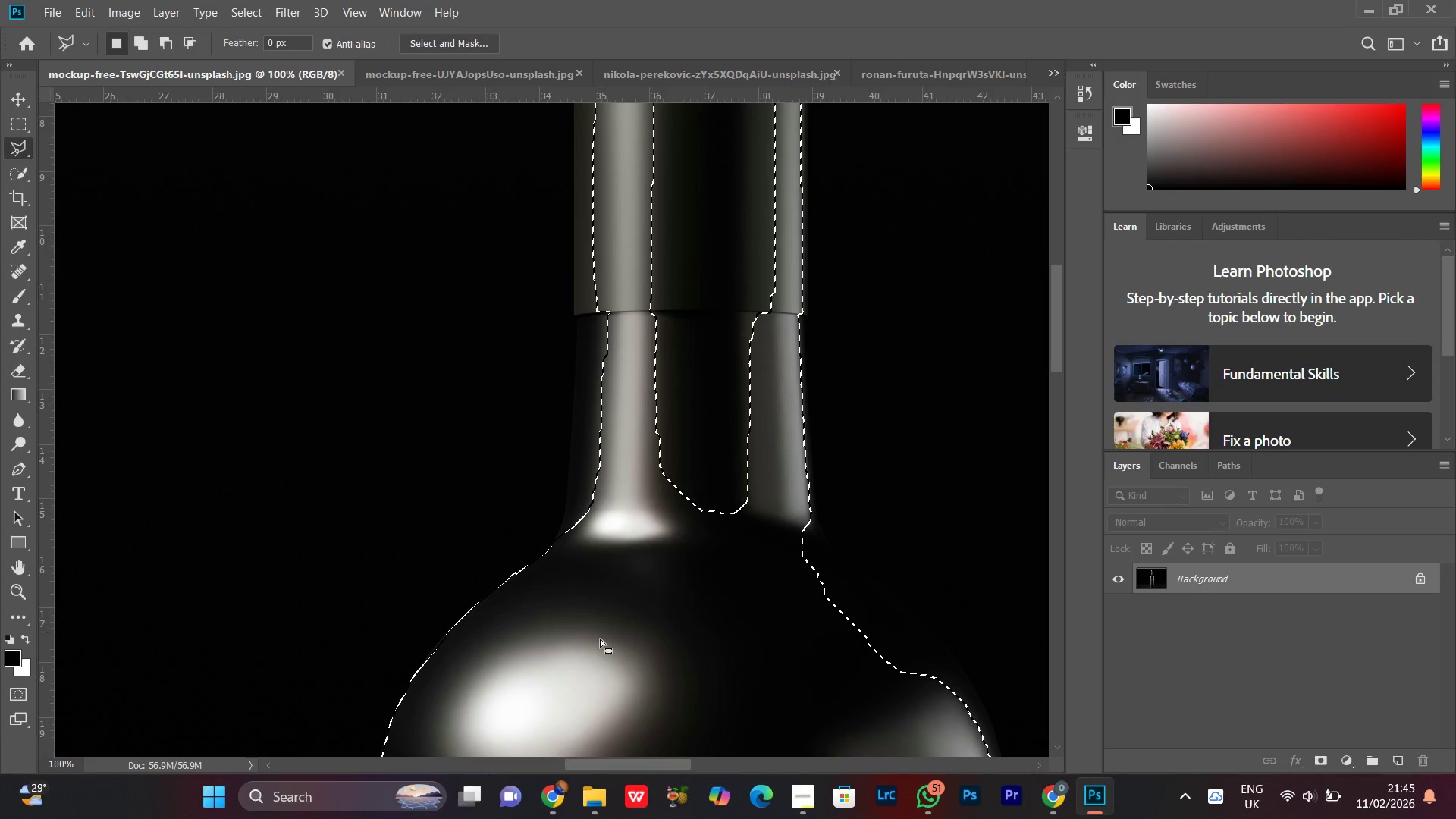 
left_click_drag(start_coordinate=[852, 296], to_coordinate=[726, 570])
 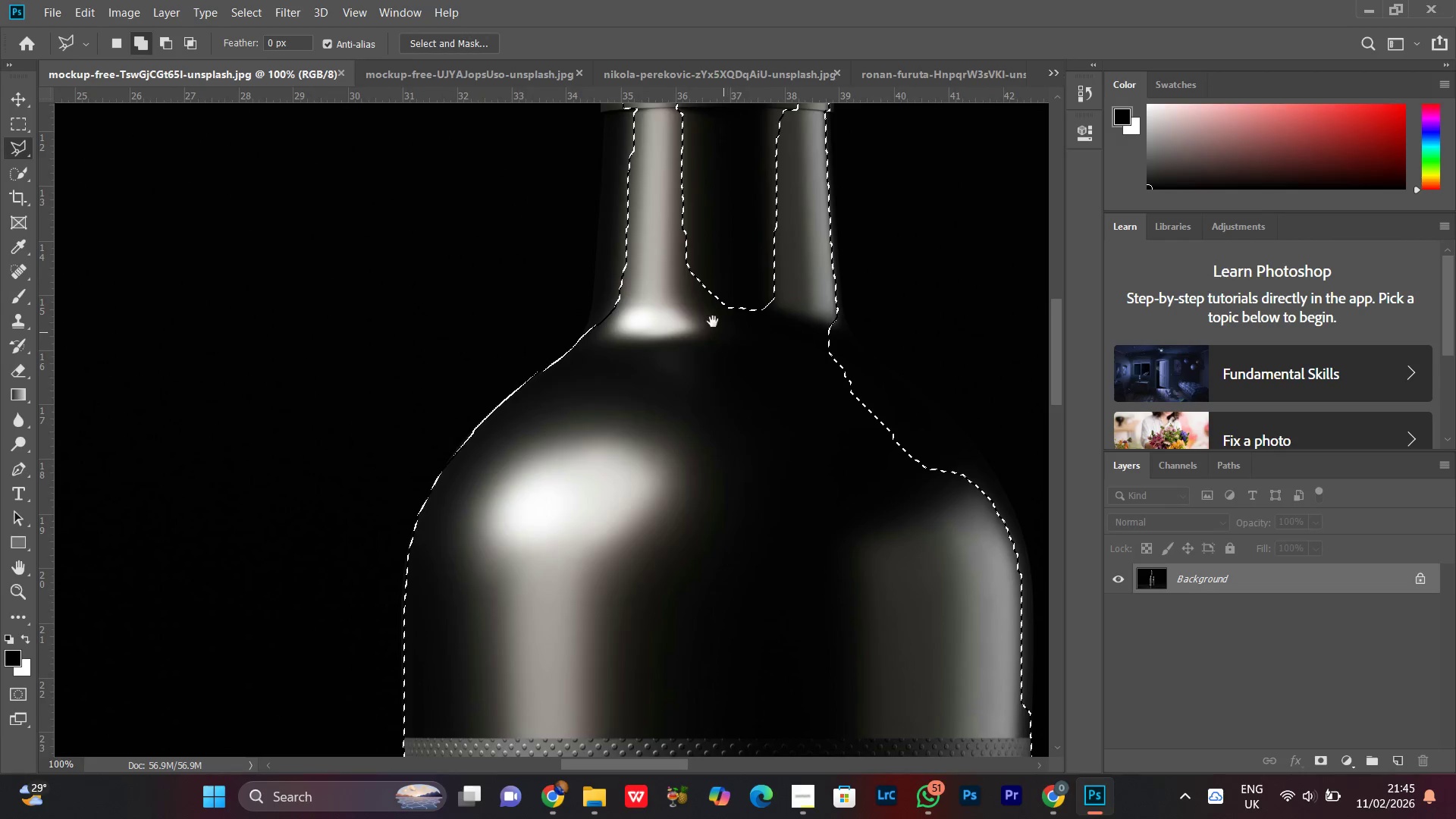 
left_click_drag(start_coordinate=[713, 322], to_coordinate=[686, 525])
 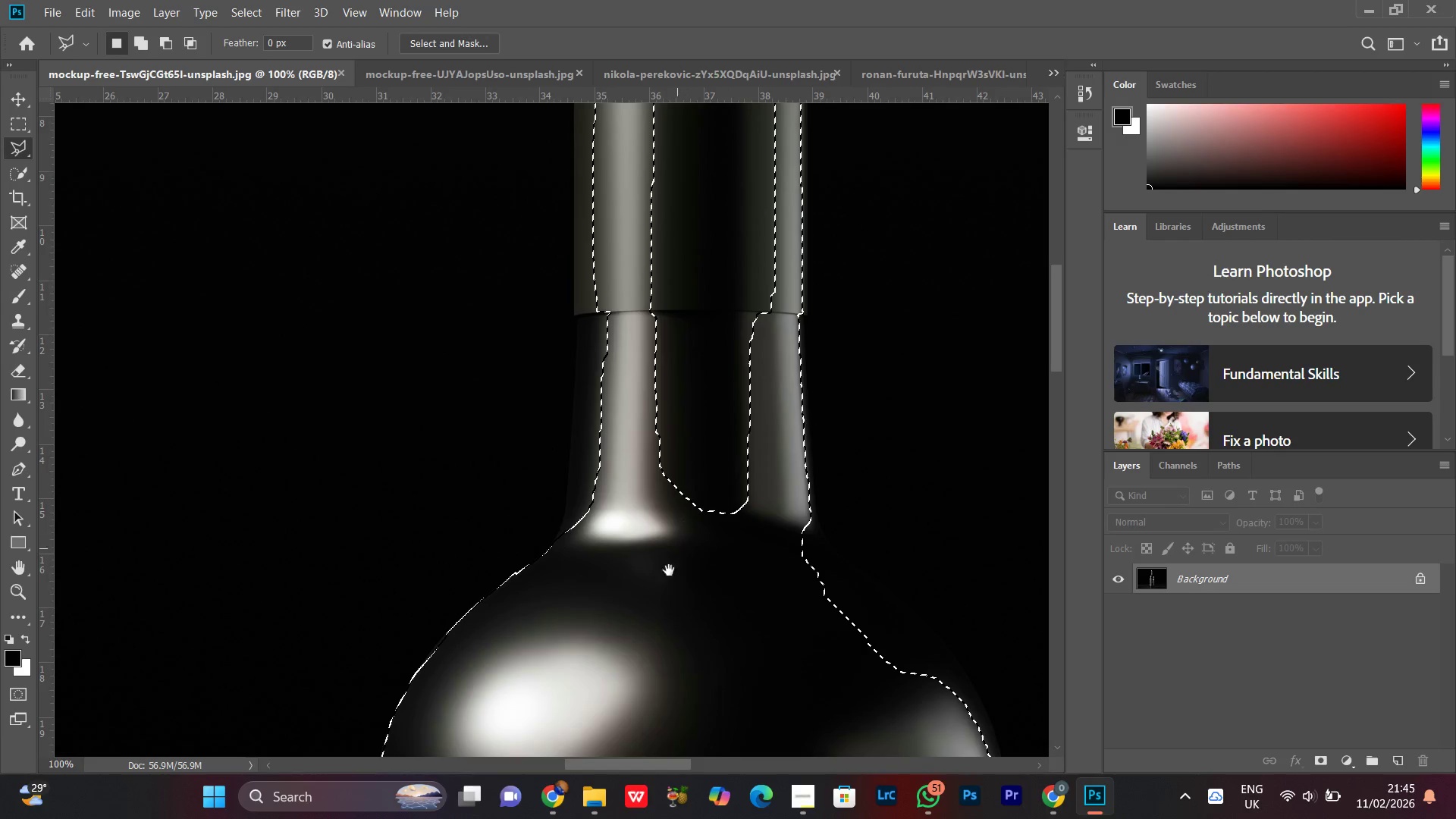 
hold_key(key=Space, duration=17.56)
 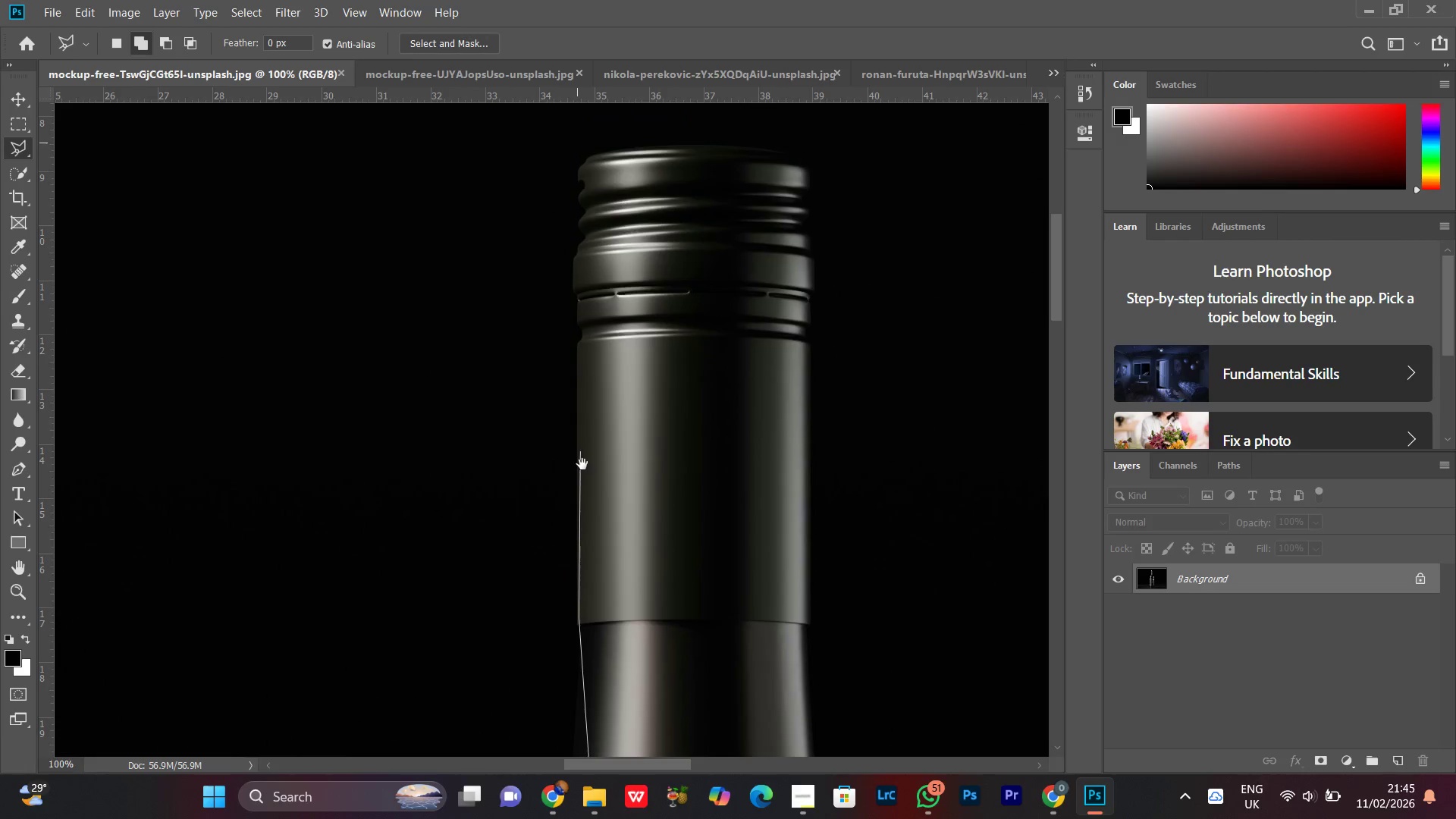 
hold_key(key=ShiftLeft, duration=1.5)
left_click([497, 681])
 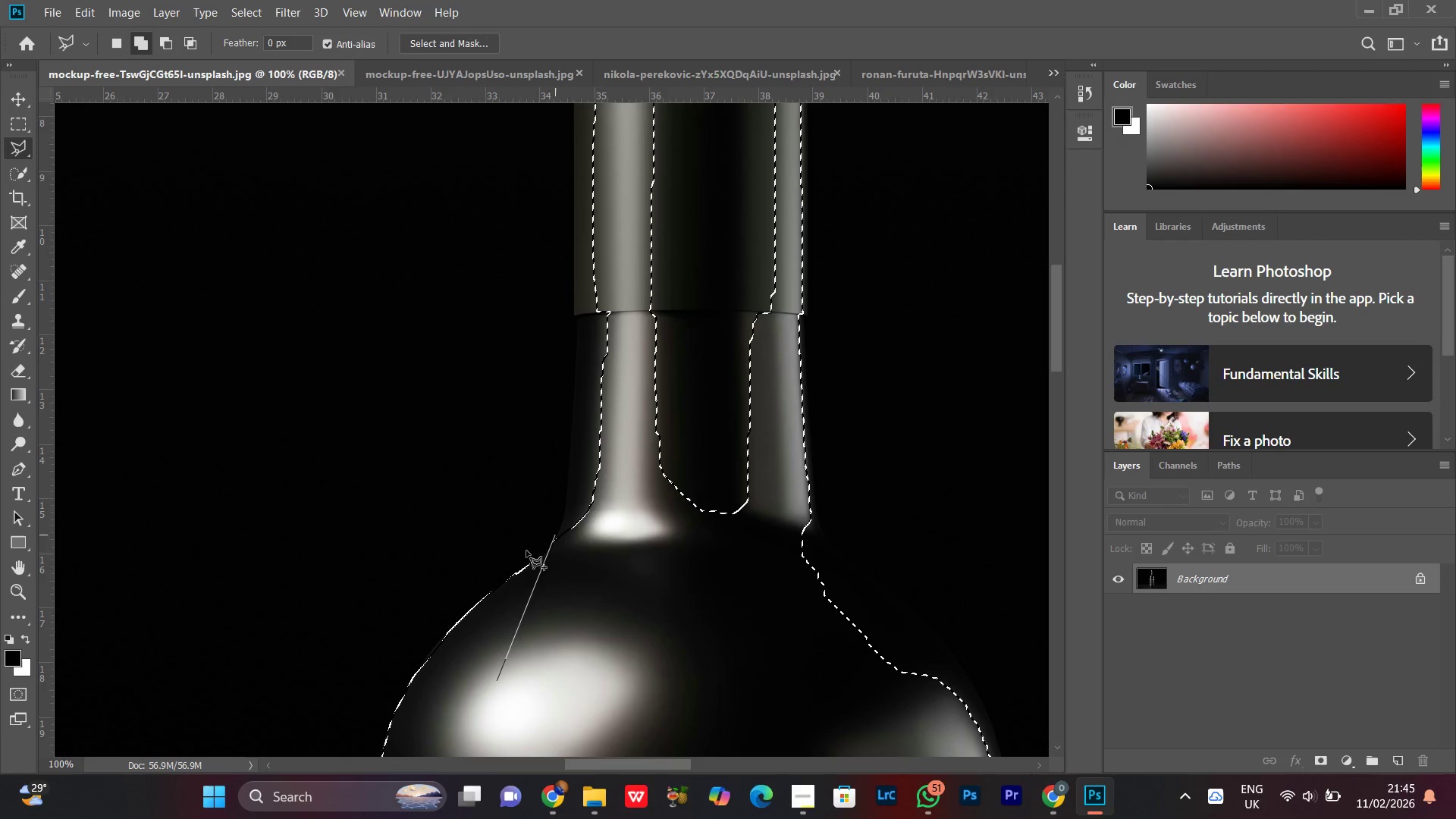 
hold_key(key=ShiftLeft, duration=1.52)
left_click([510, 601])
 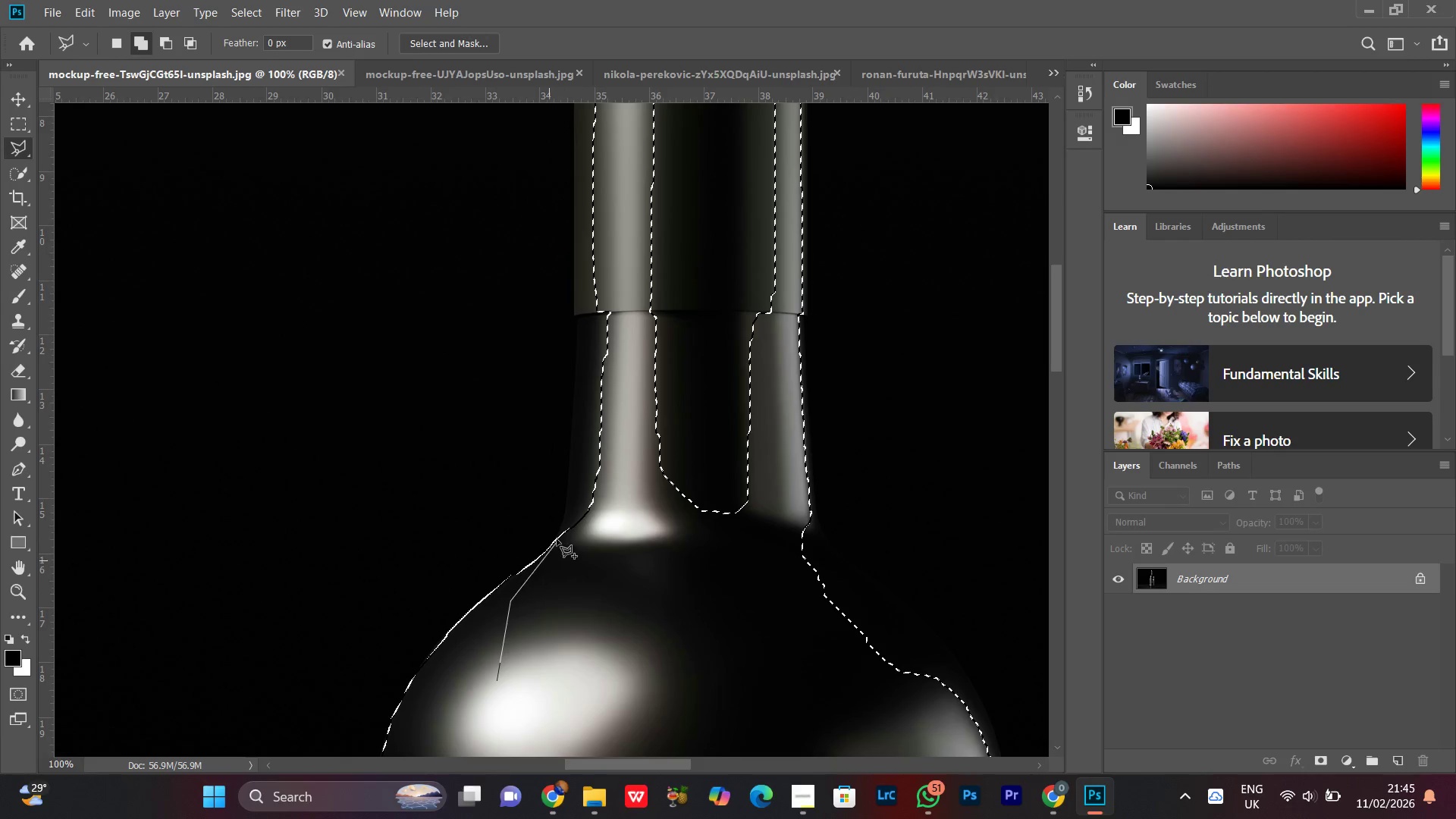 
hold_key(key=ShiftLeft, duration=0.98)
left_click([569, 519])
 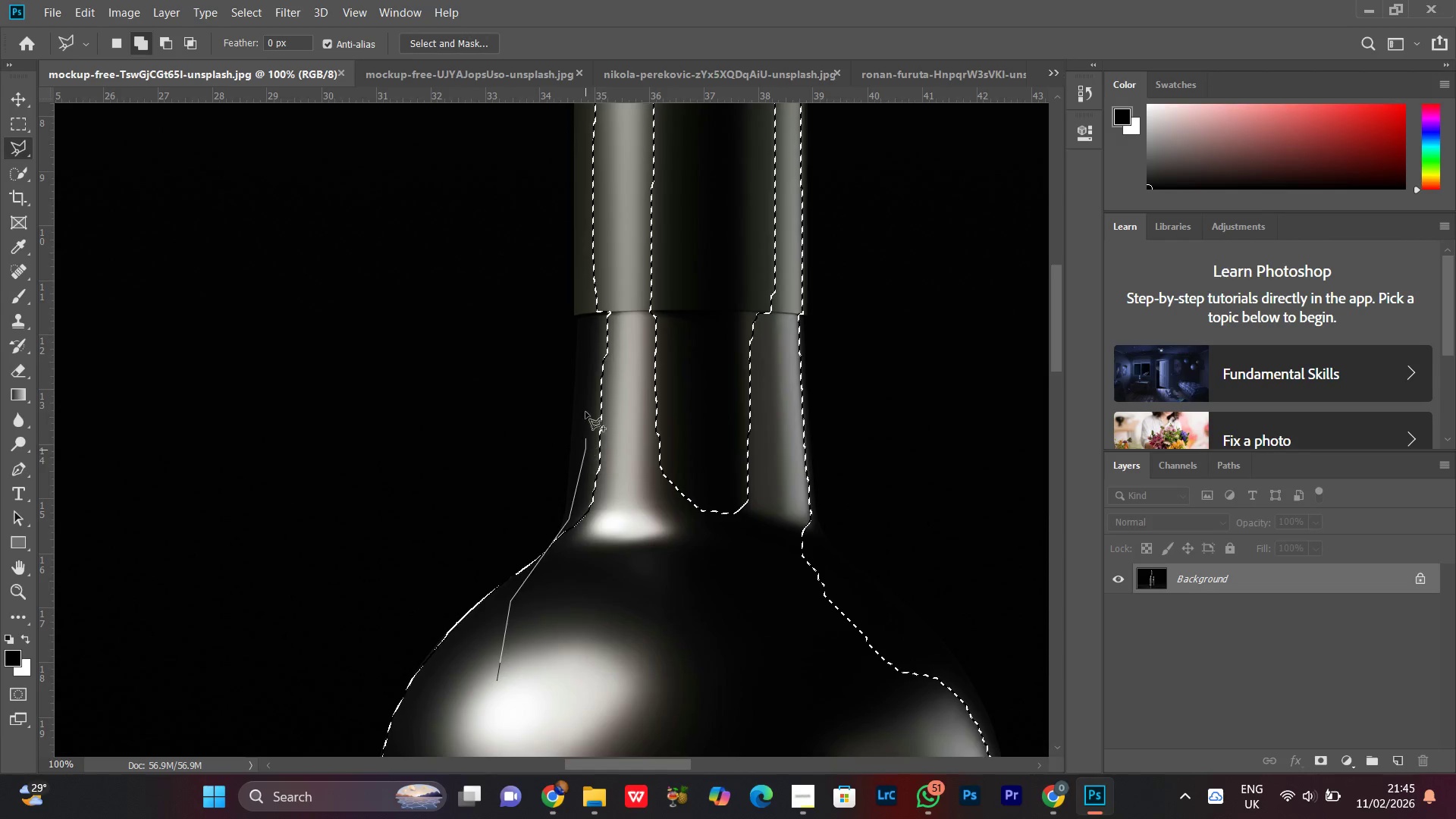 
left_click([581, 329])
 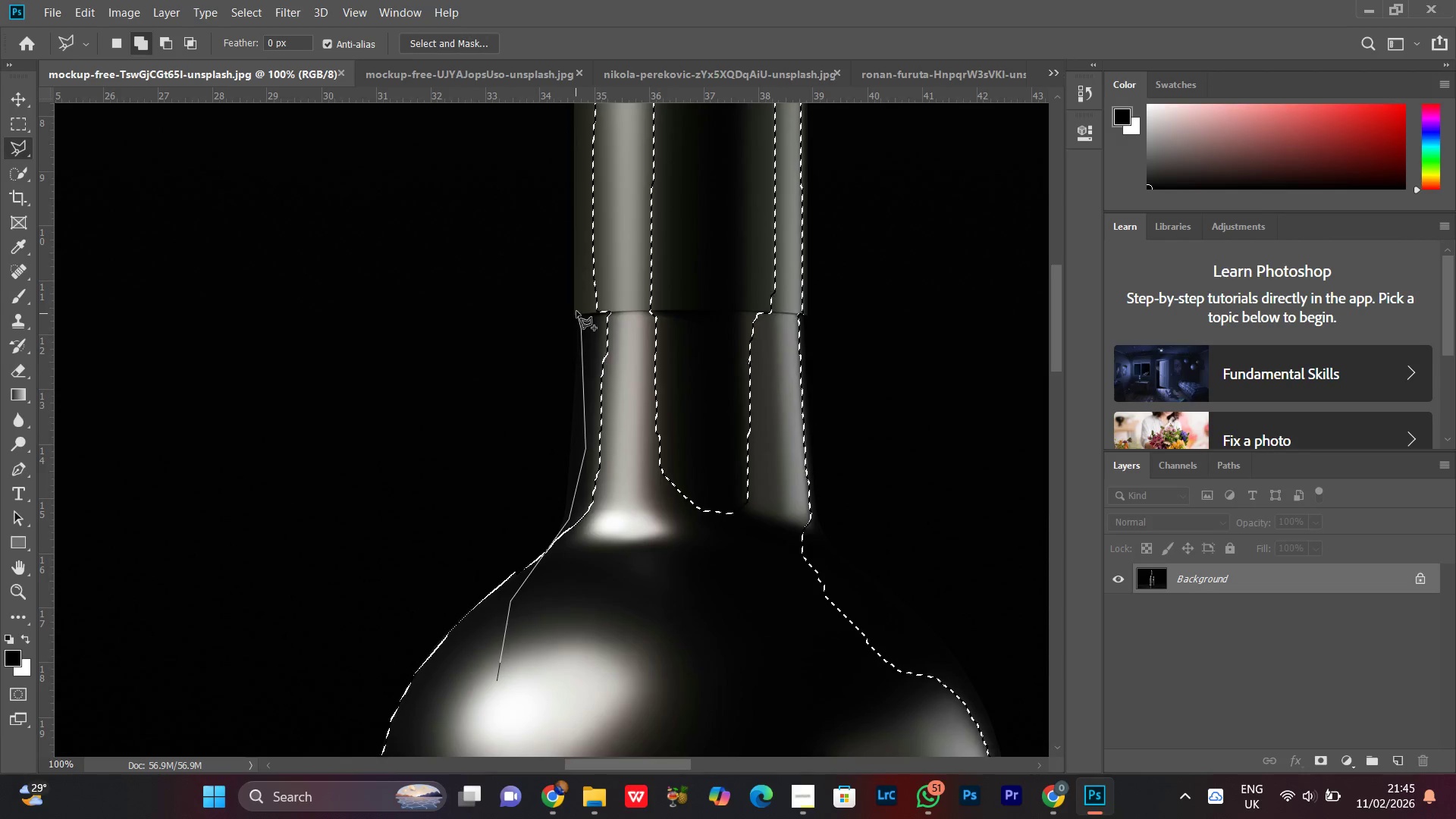 
left_click_drag(start_coordinate=[576, 309], to_coordinate=[576, 301])
 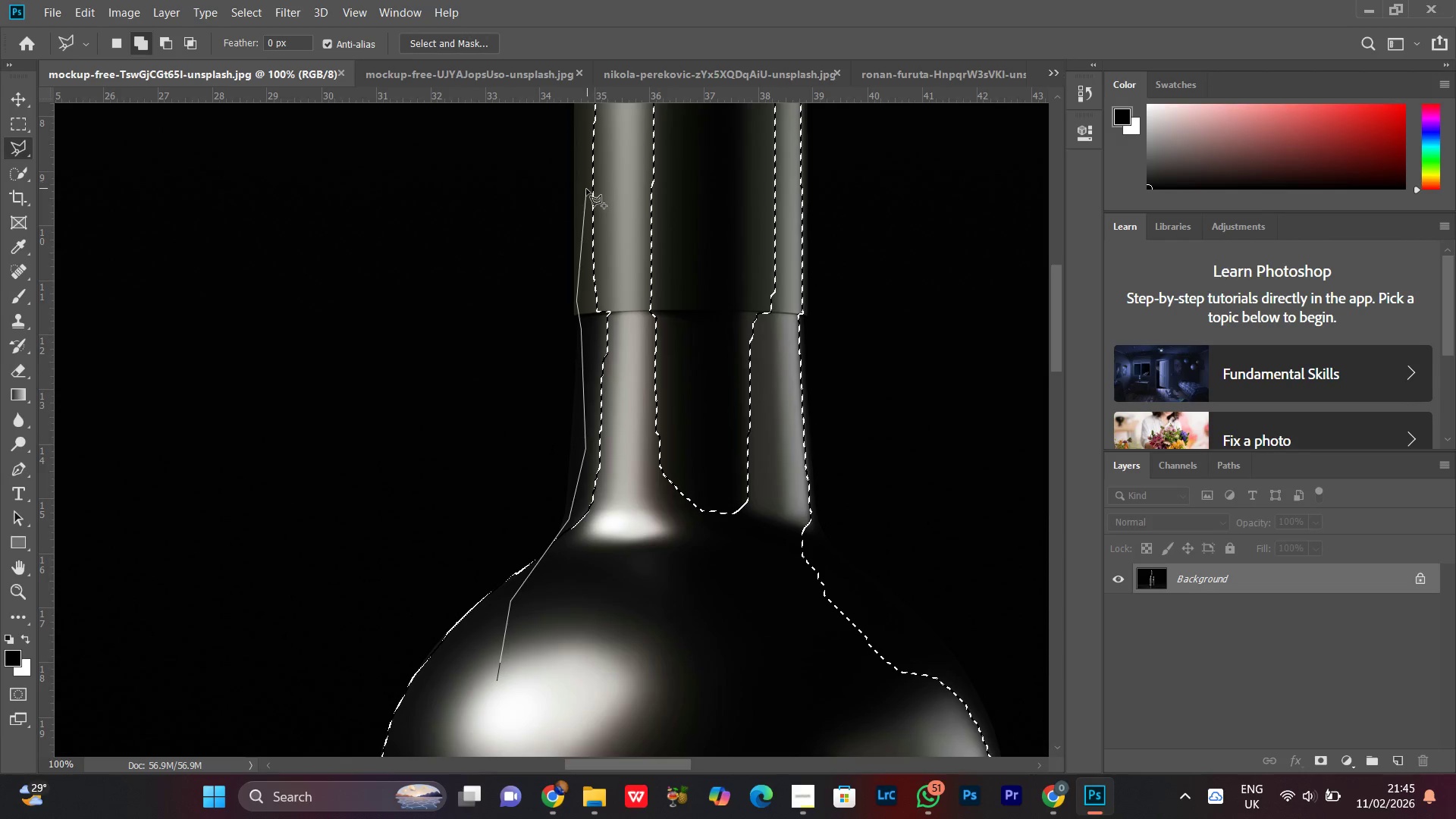 
key(Backspace)
 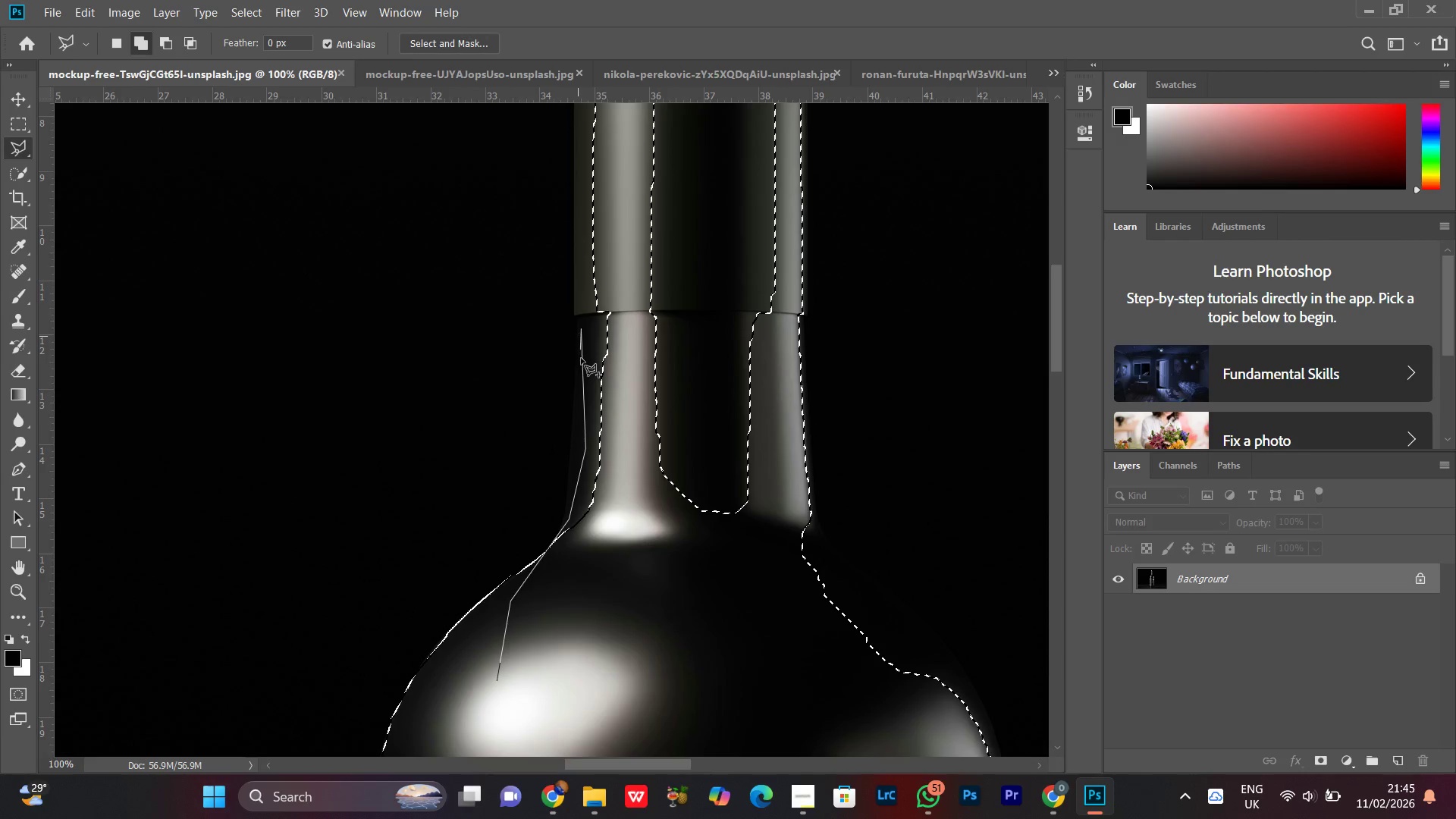 
key(Backspace)
 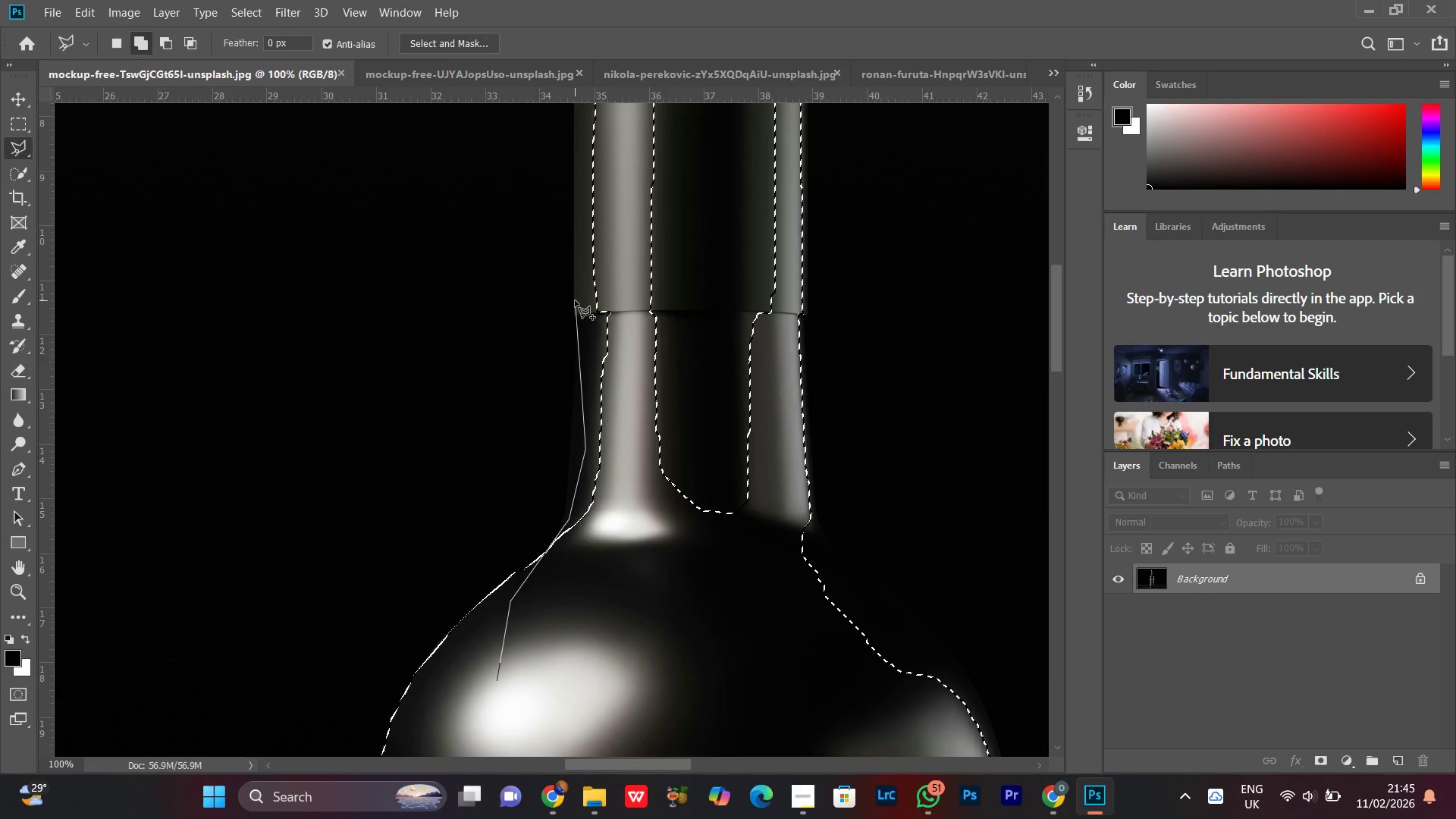 
left_click([576, 308])
 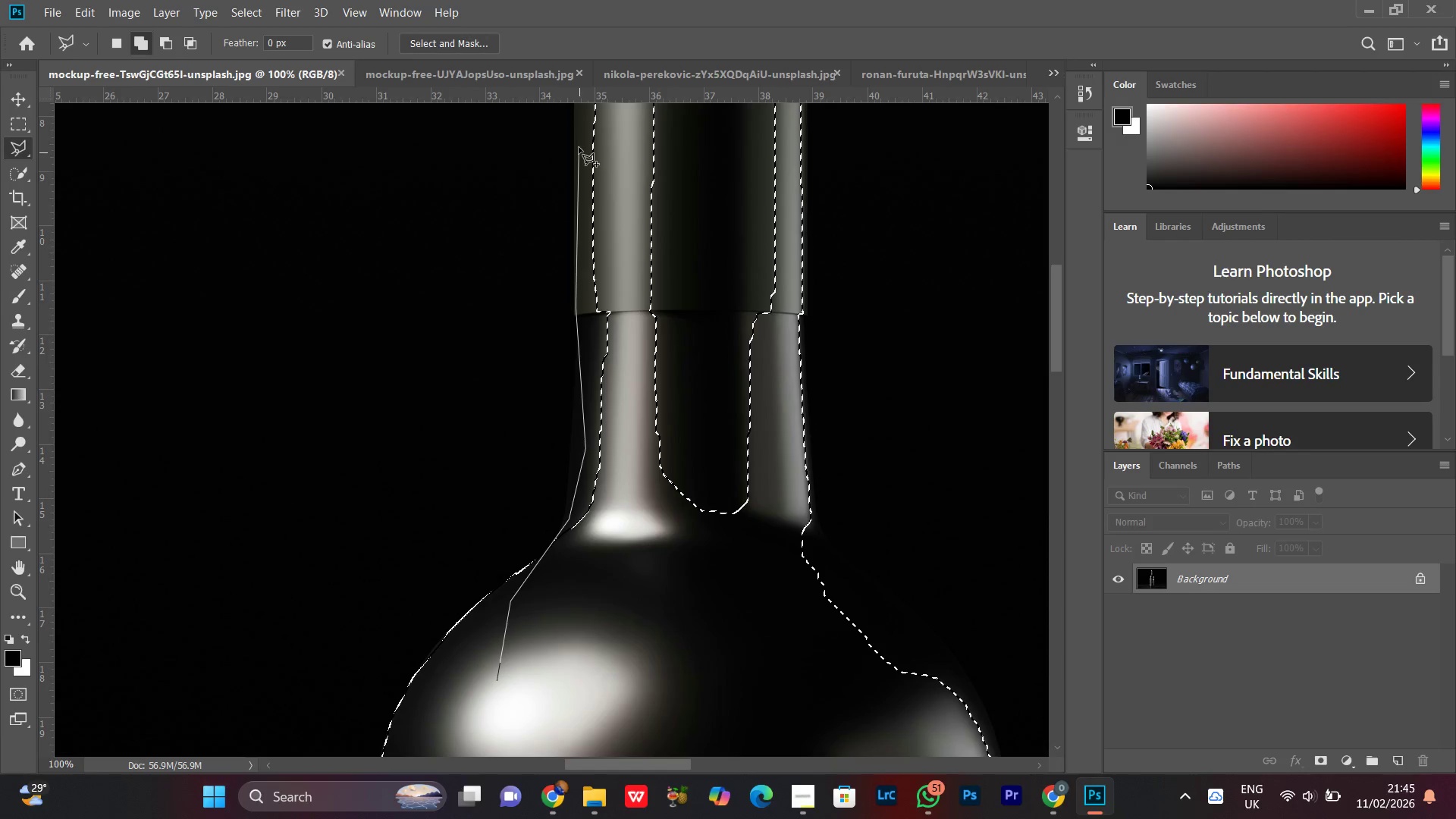 
left_click([577, 142])
 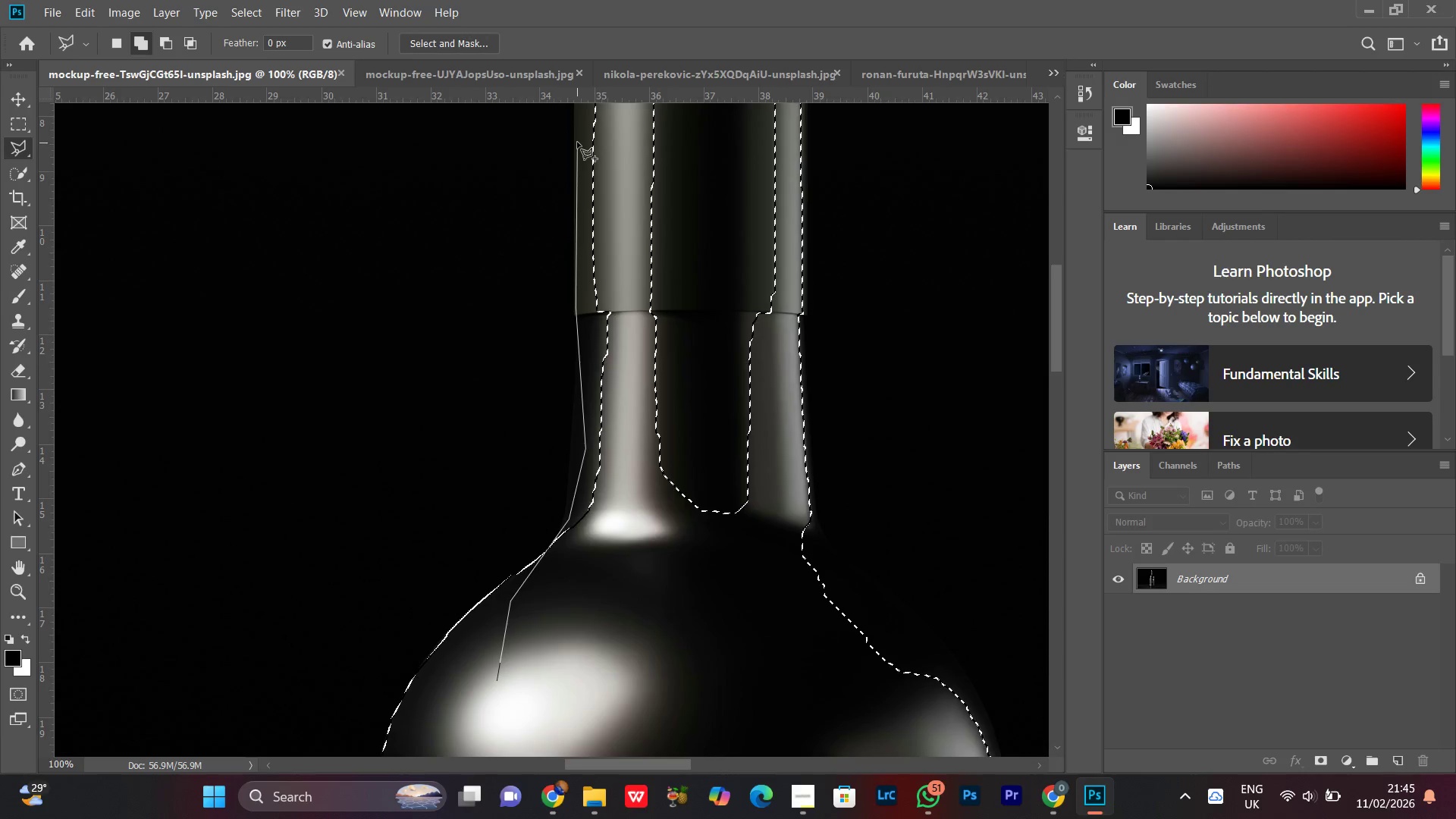 
hold_key(key=Space, duration=0.61)
 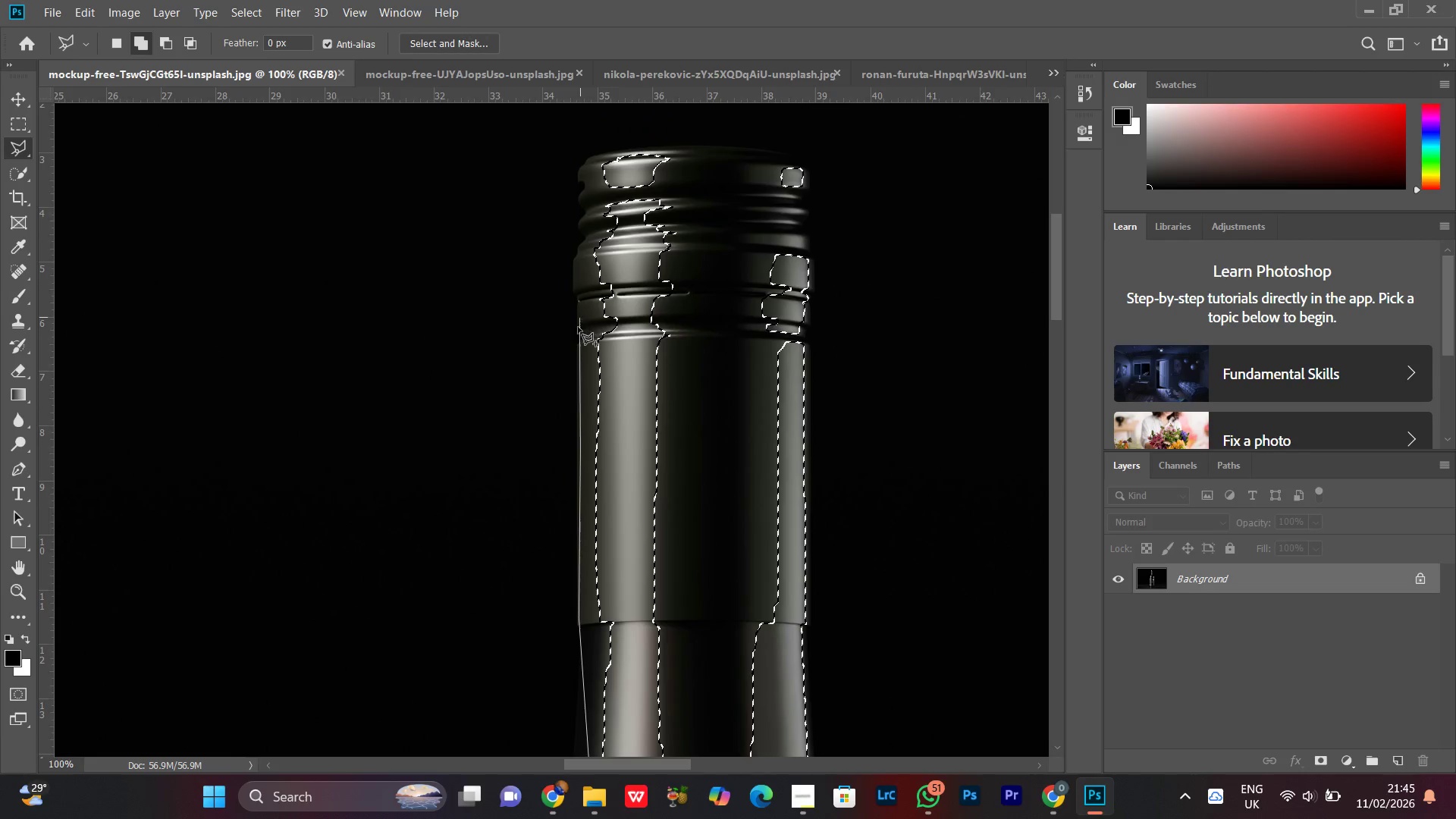 
left_click_drag(start_coordinate=[579, 155], to_coordinate=[582, 466])
 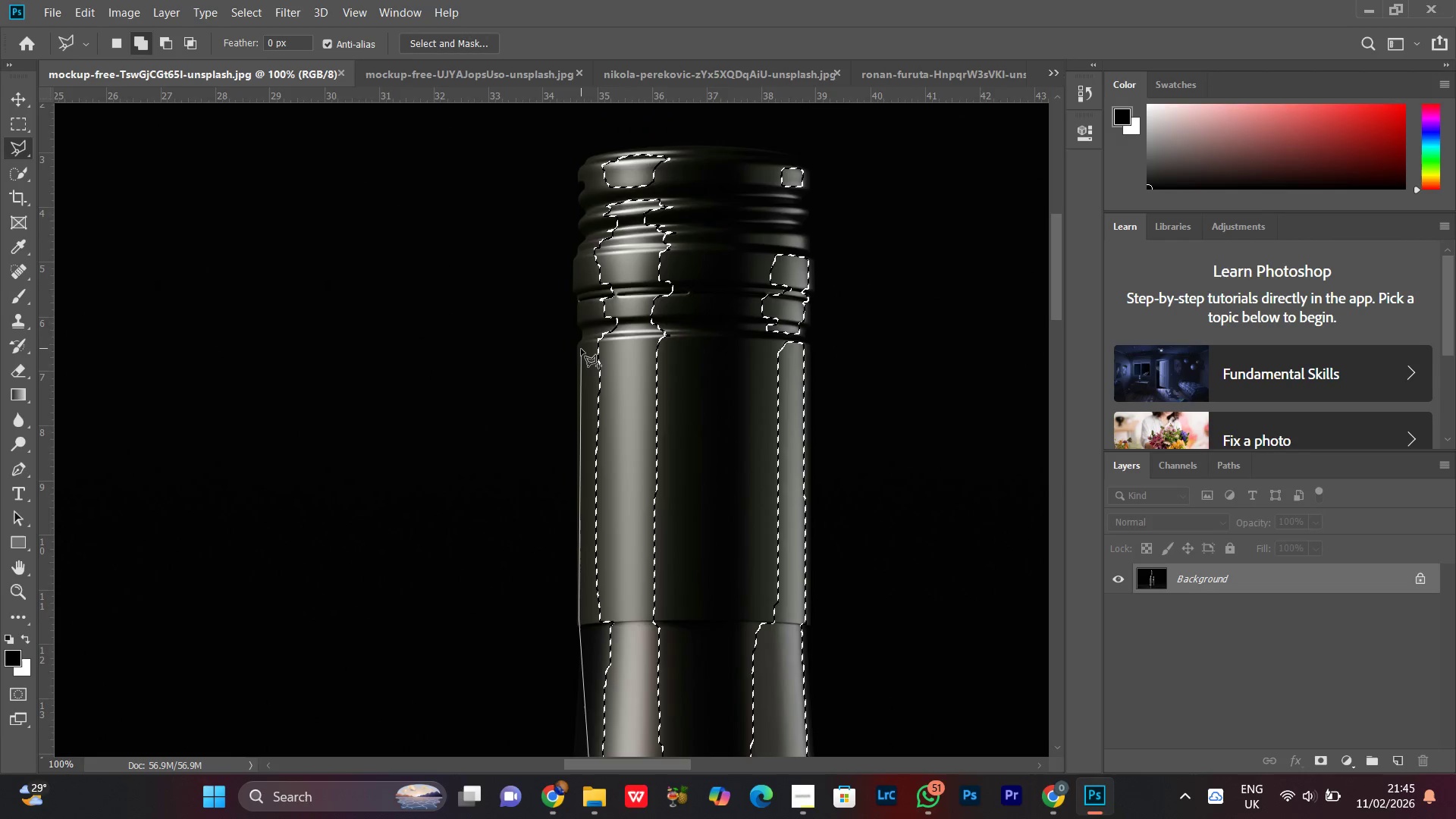 
left_click([579, 342])
 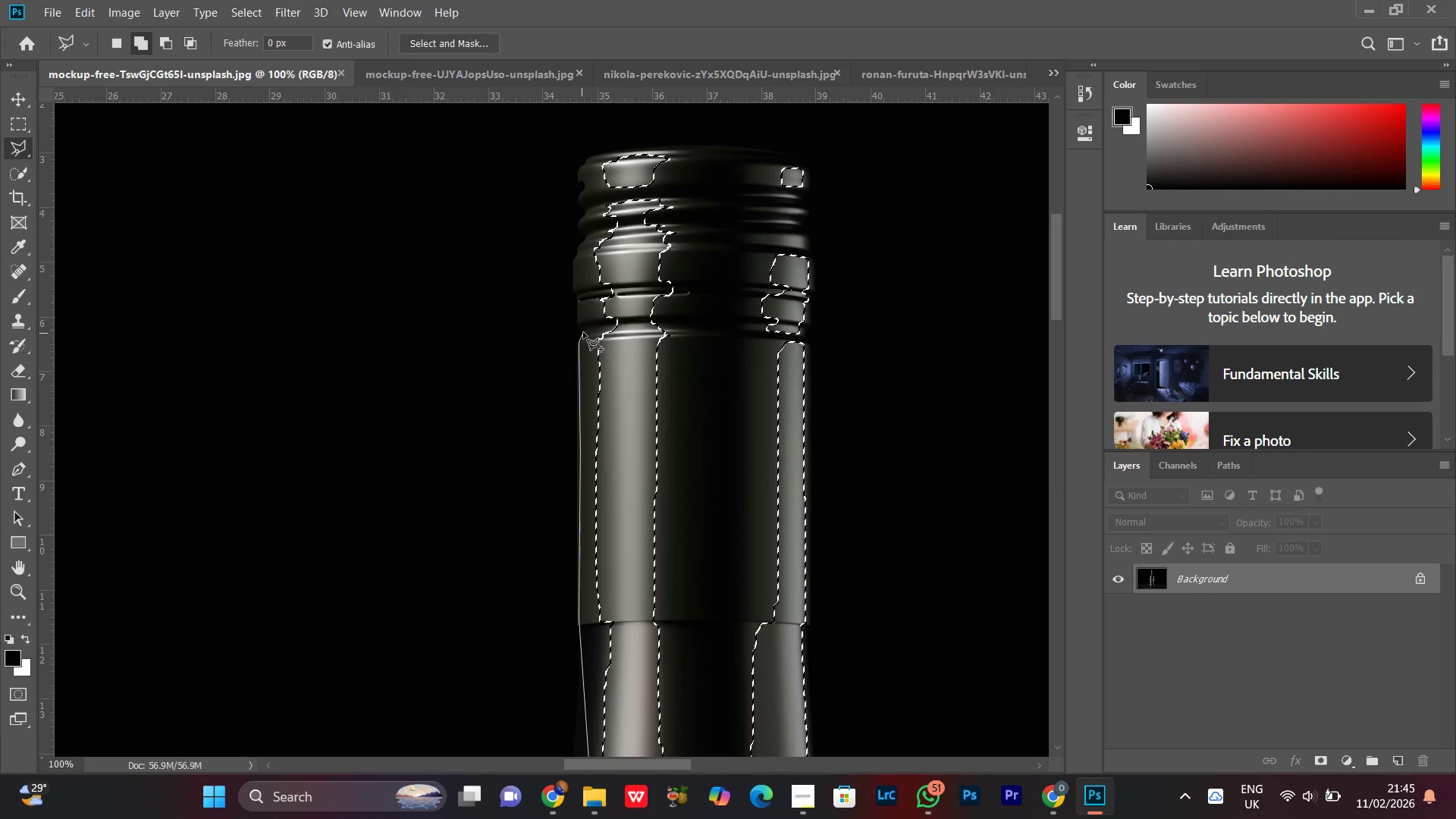 
left_click([583, 332])
 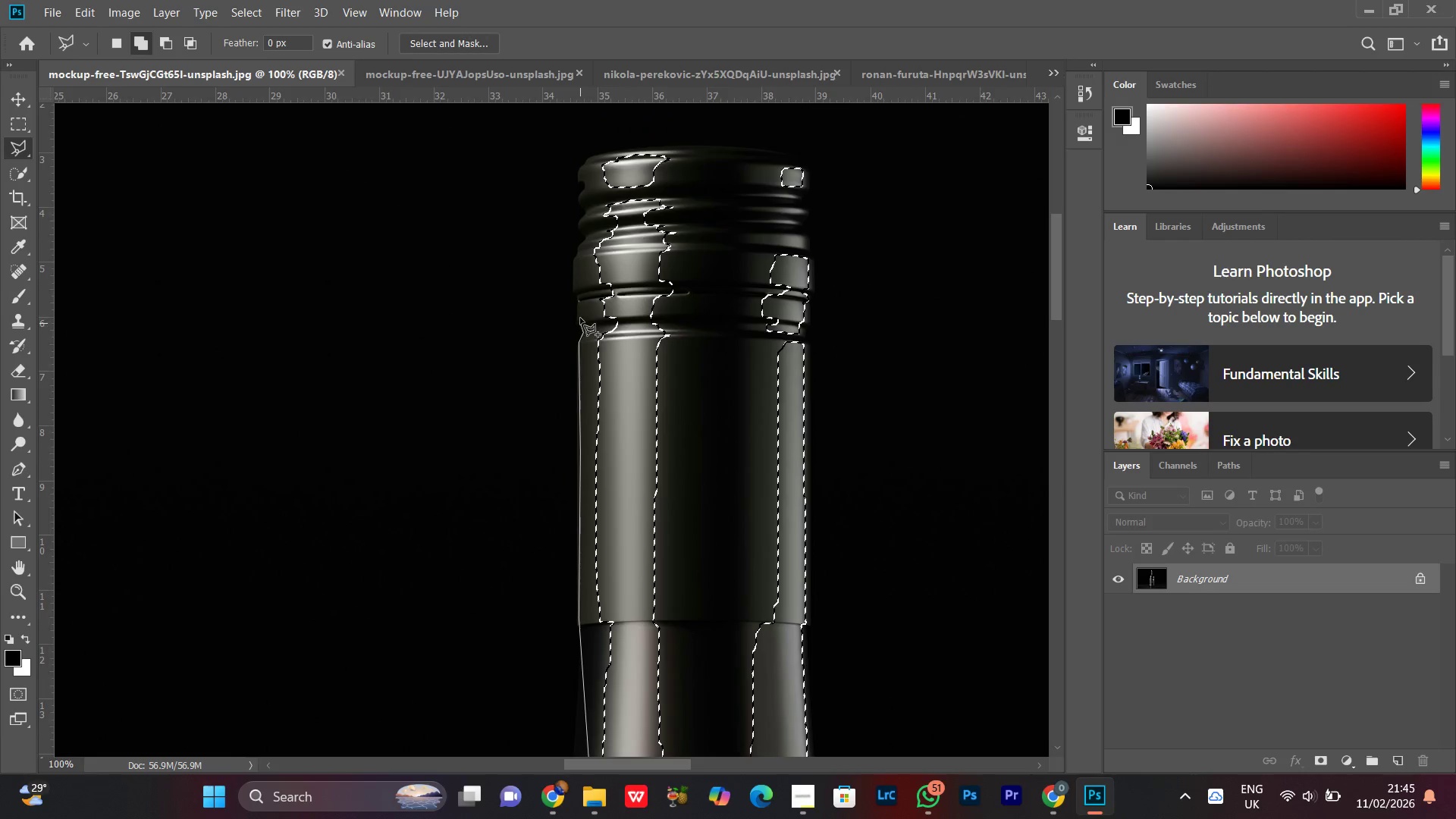 
left_click_drag(start_coordinate=[580, 315], to_coordinate=[579, 307])
 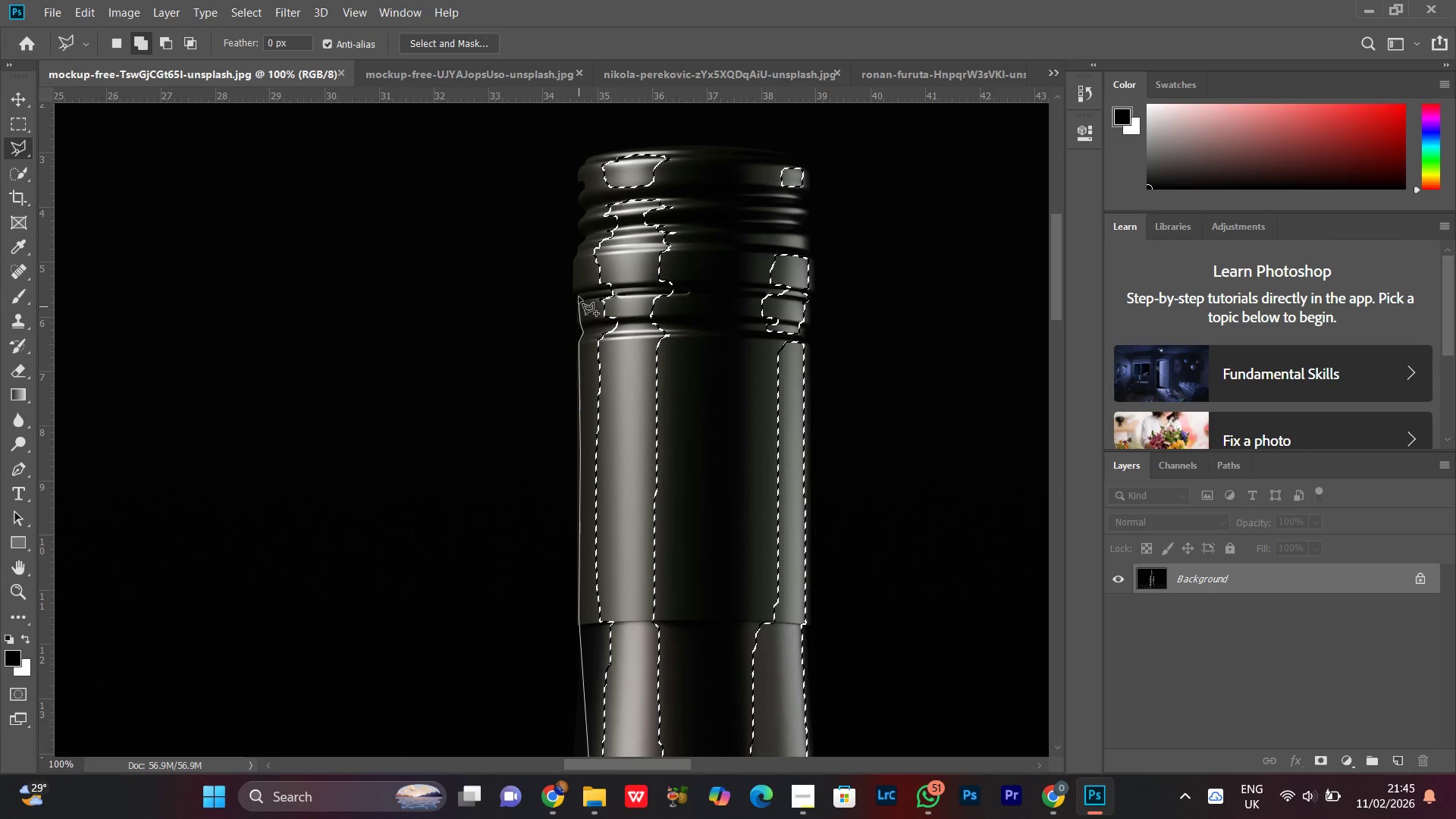 
triple_click([579, 297])
 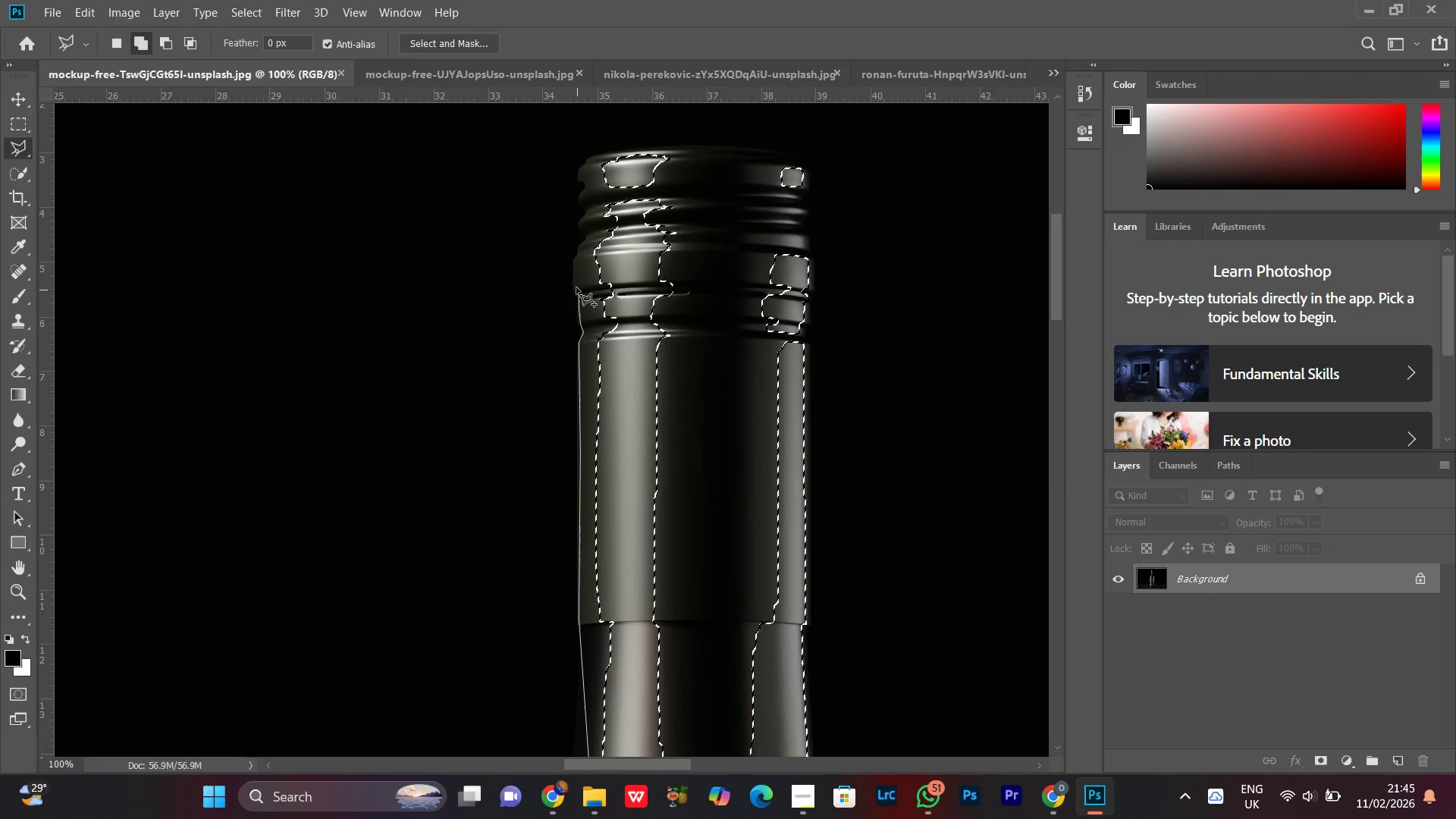 
left_click_drag(start_coordinate=[576, 285], to_coordinate=[576, 278])
 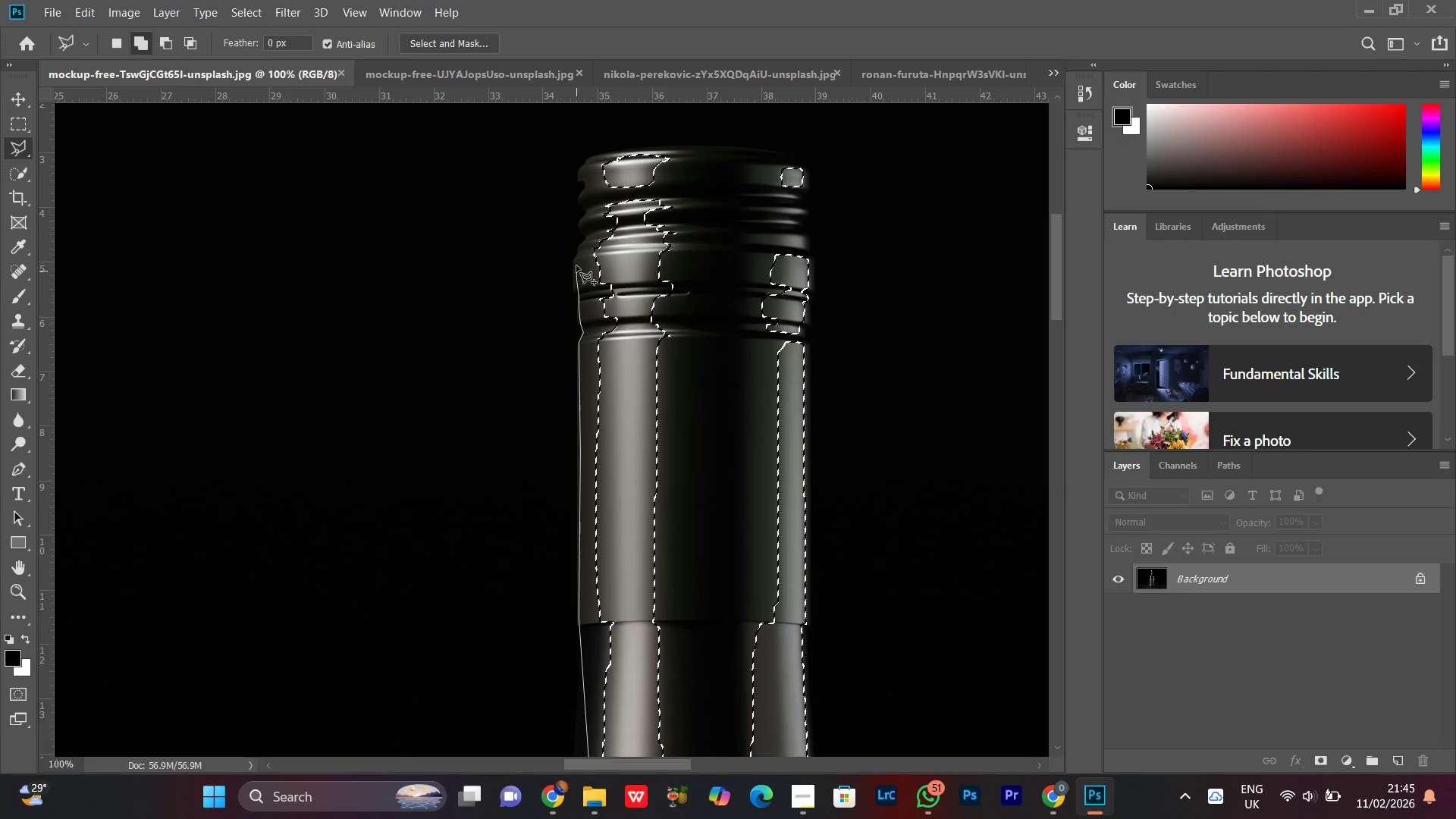 
left_click_drag(start_coordinate=[576, 265], to_coordinate=[576, 260])
 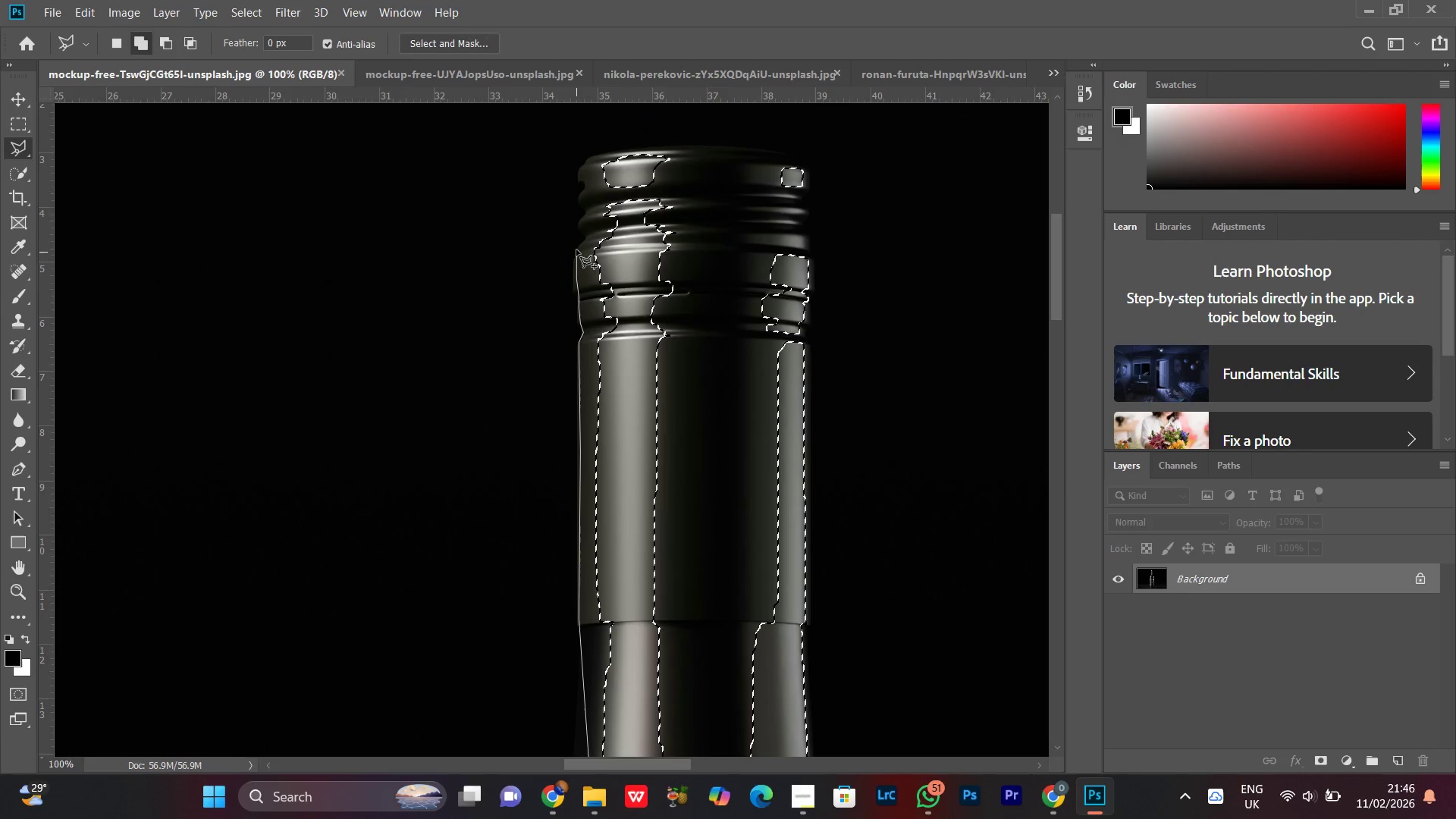 
left_click_drag(start_coordinate=[576, 249], to_coordinate=[578, 243])
 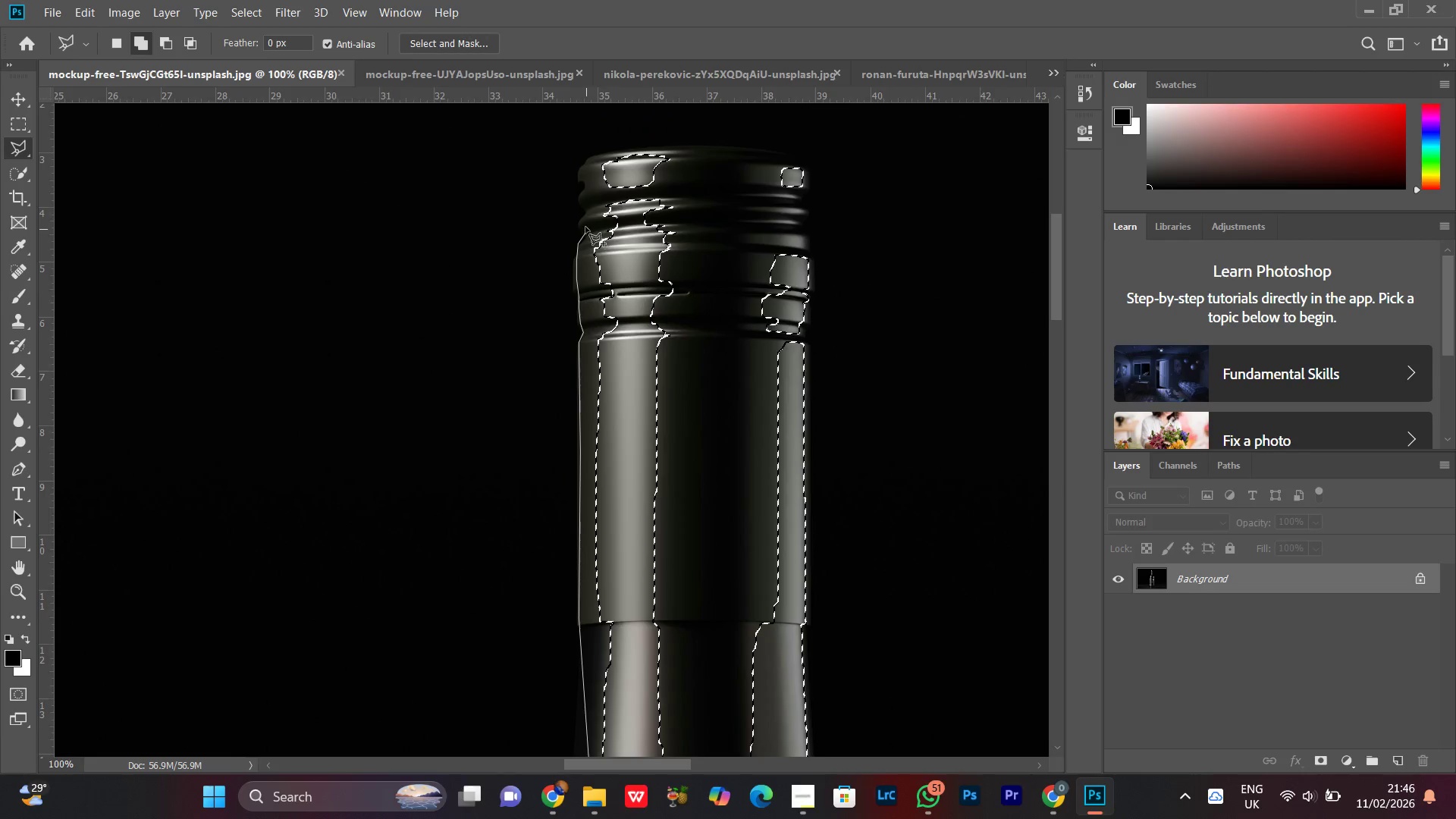 
left_click_drag(start_coordinate=[583, 222], to_coordinate=[583, 215])
 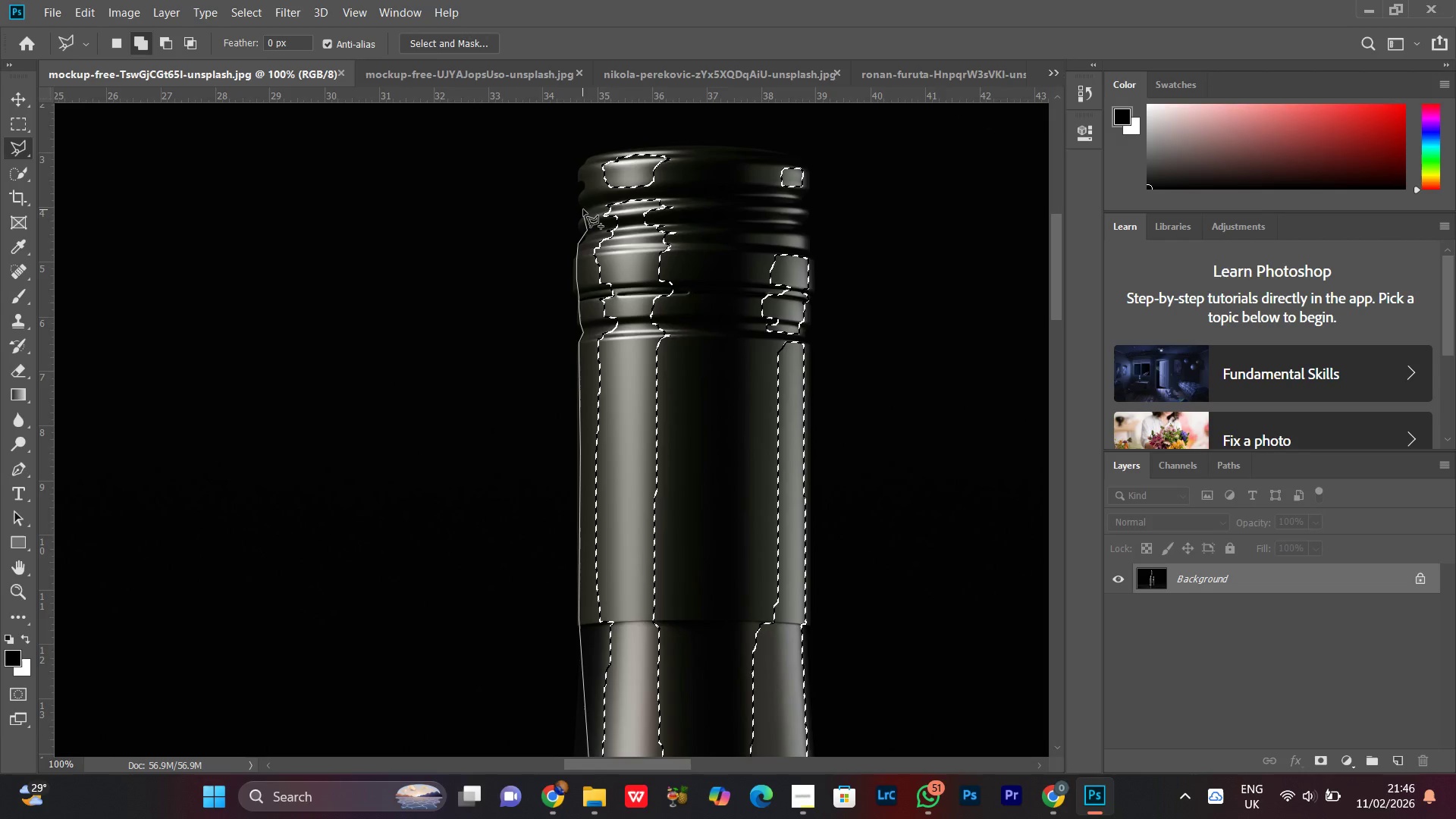 
left_click_drag(start_coordinate=[583, 209], to_coordinate=[581, 203])
 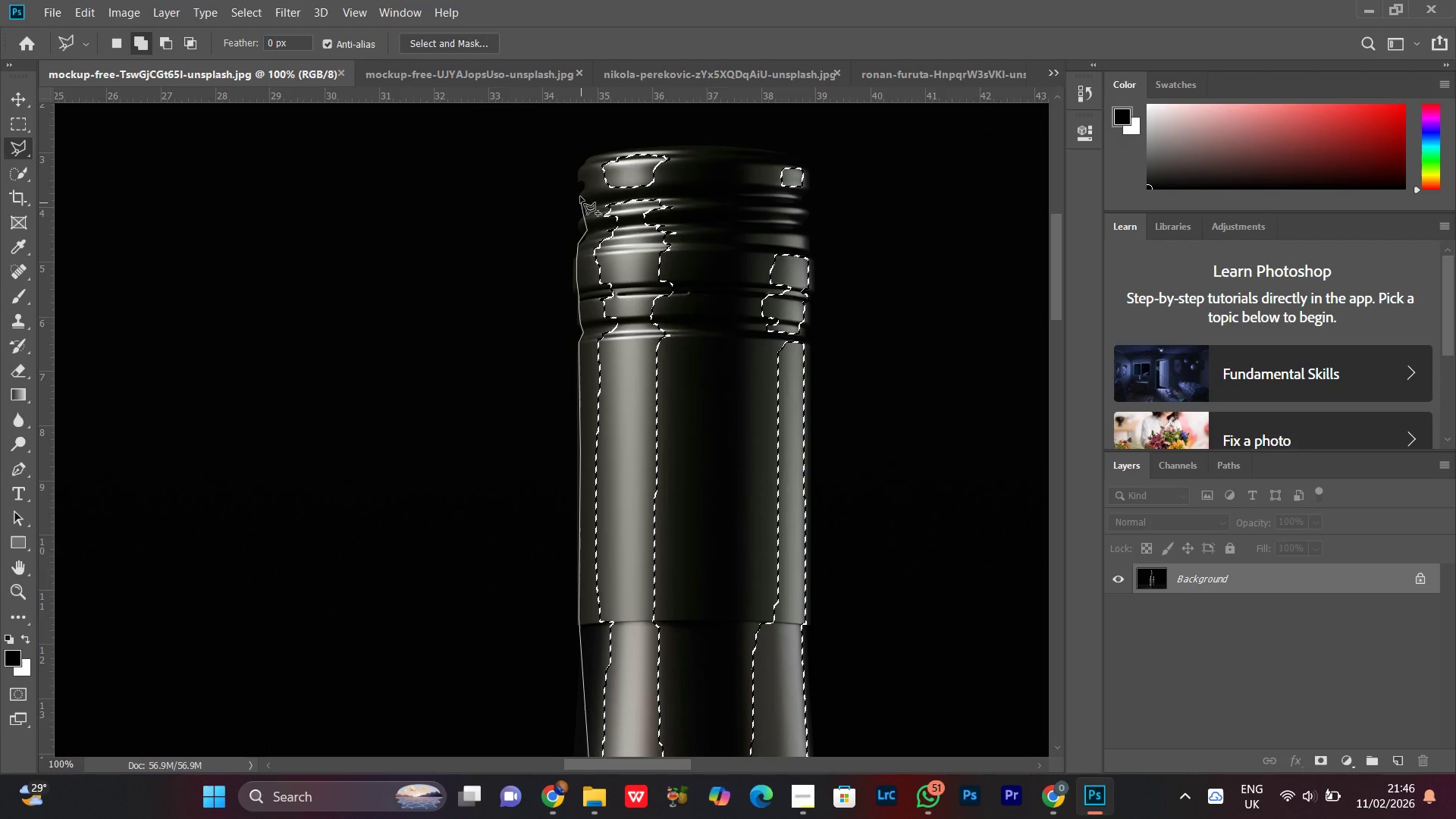 
left_click_drag(start_coordinate=[580, 196], to_coordinate=[580, 190])
 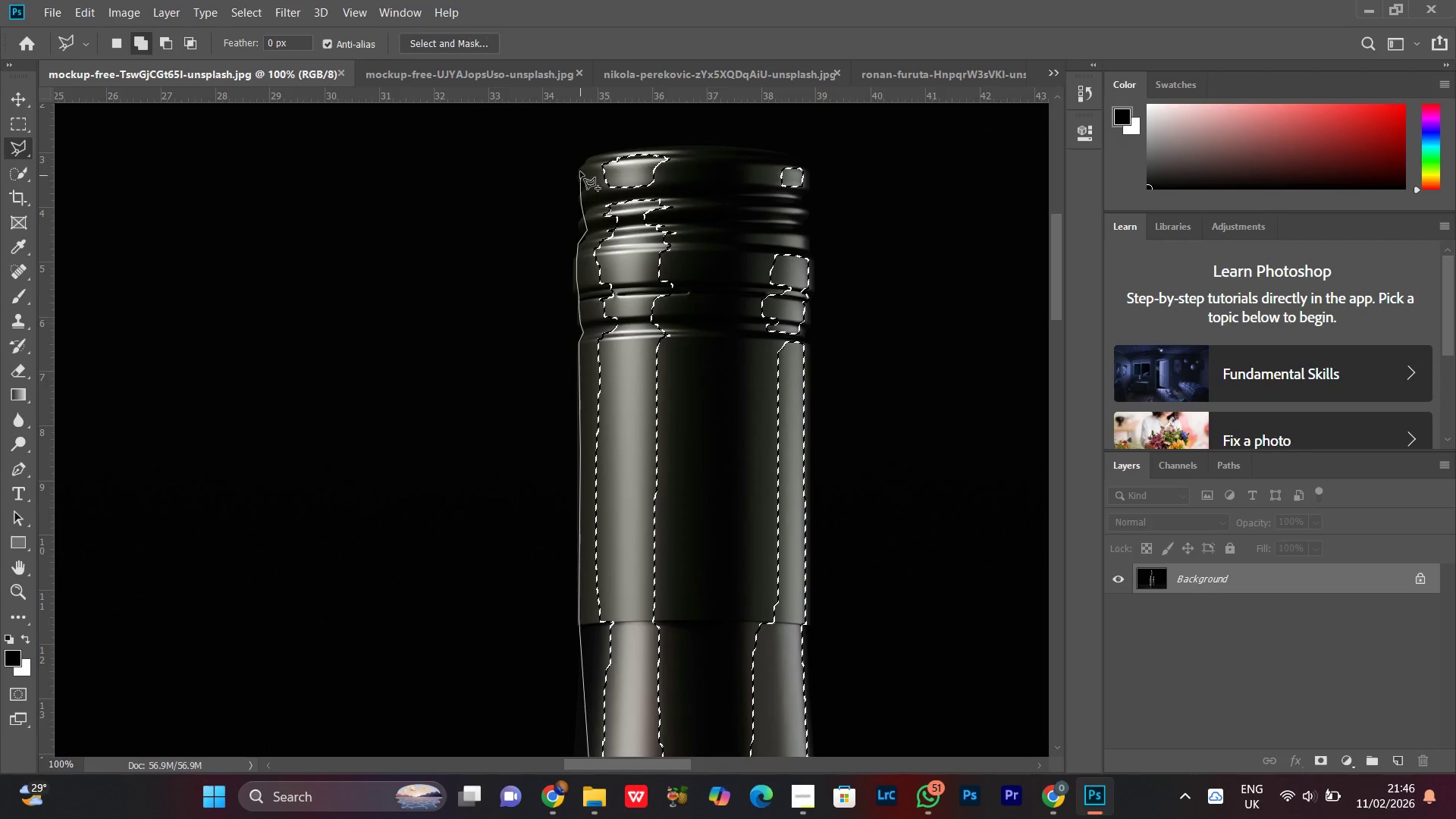 
left_click_drag(start_coordinate=[580, 171], to_coordinate=[585, 165])
 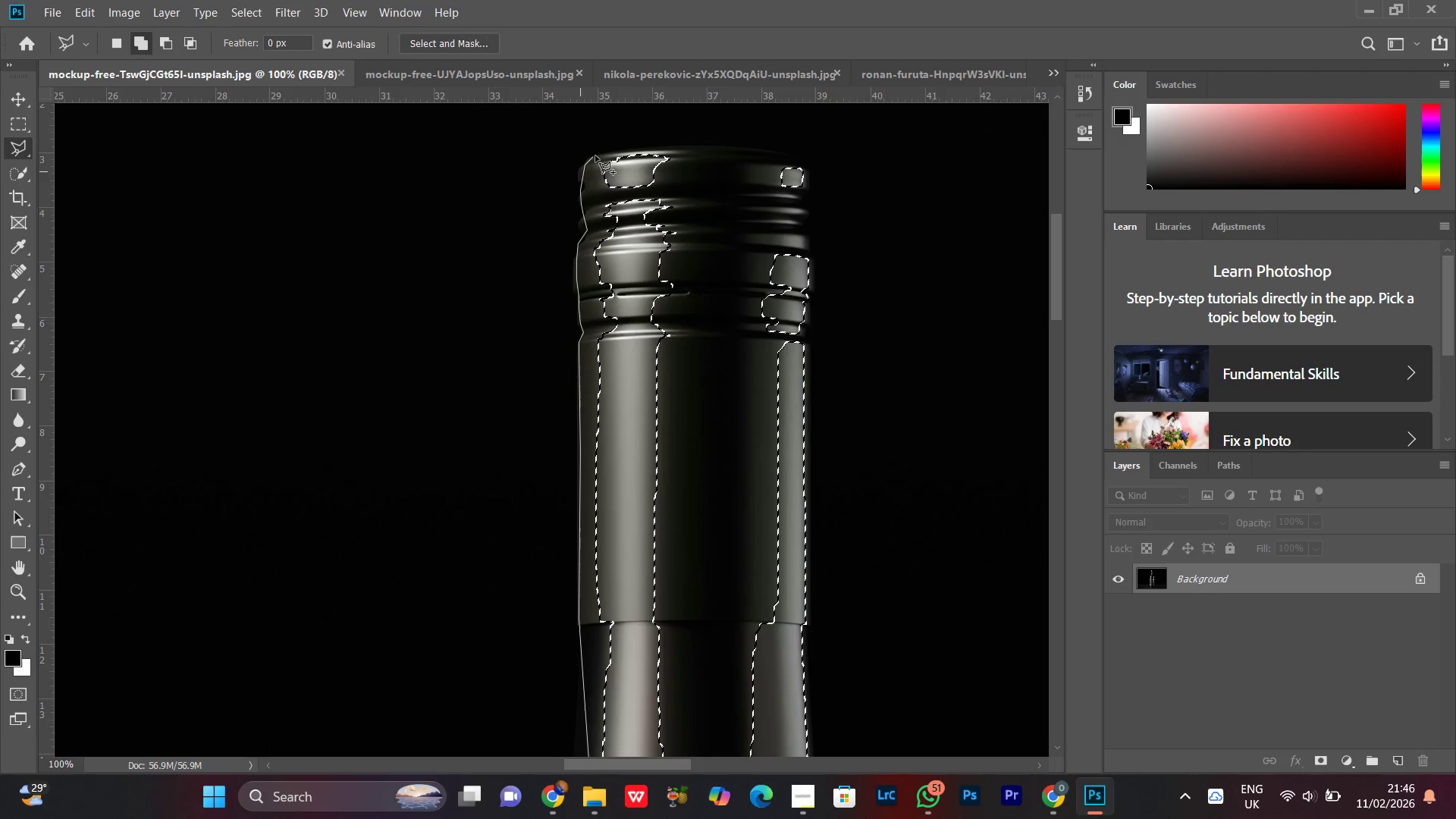 
left_click_drag(start_coordinate=[595, 155], to_coordinate=[614, 155])
 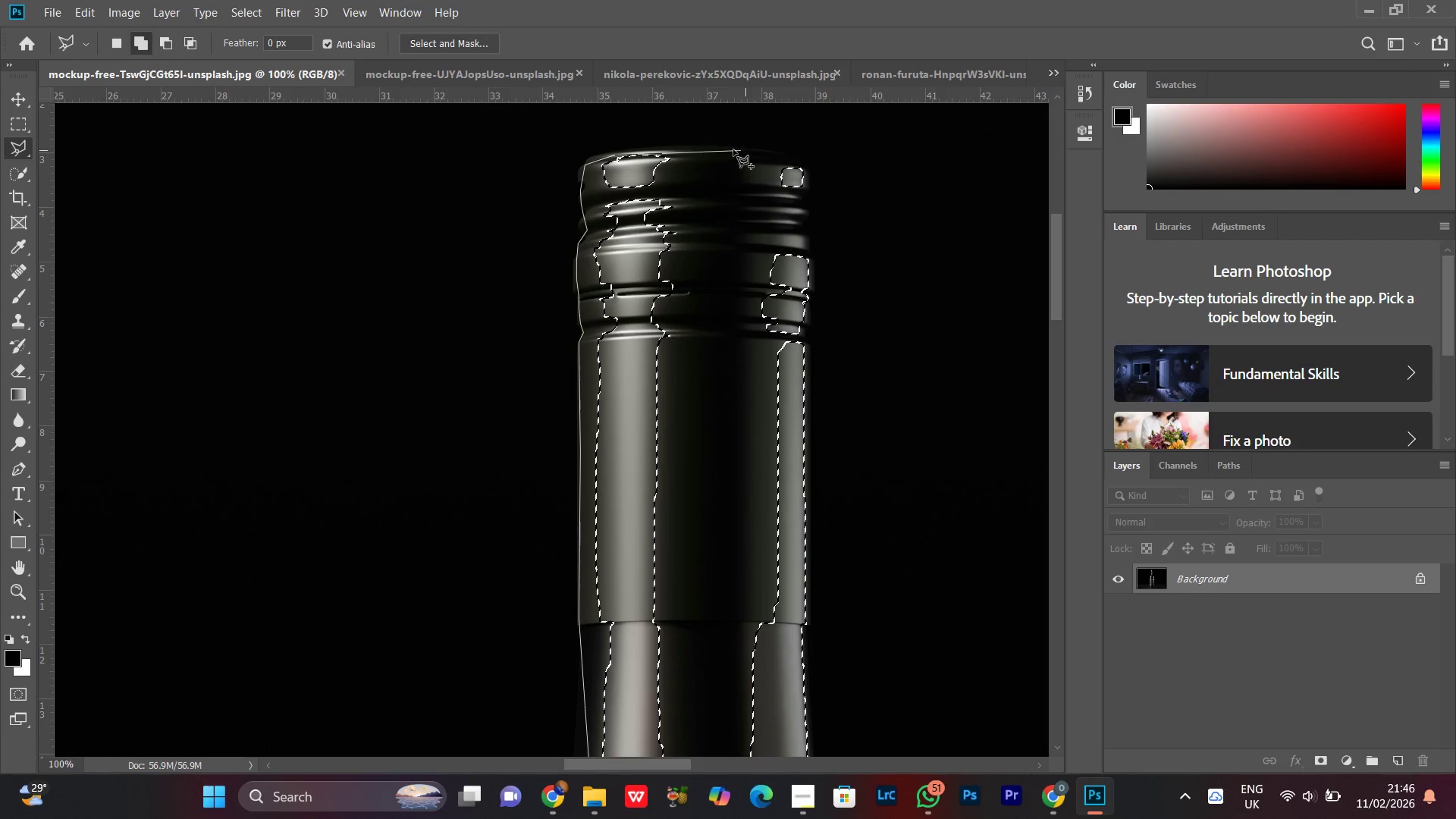 
left_click([733, 149])
 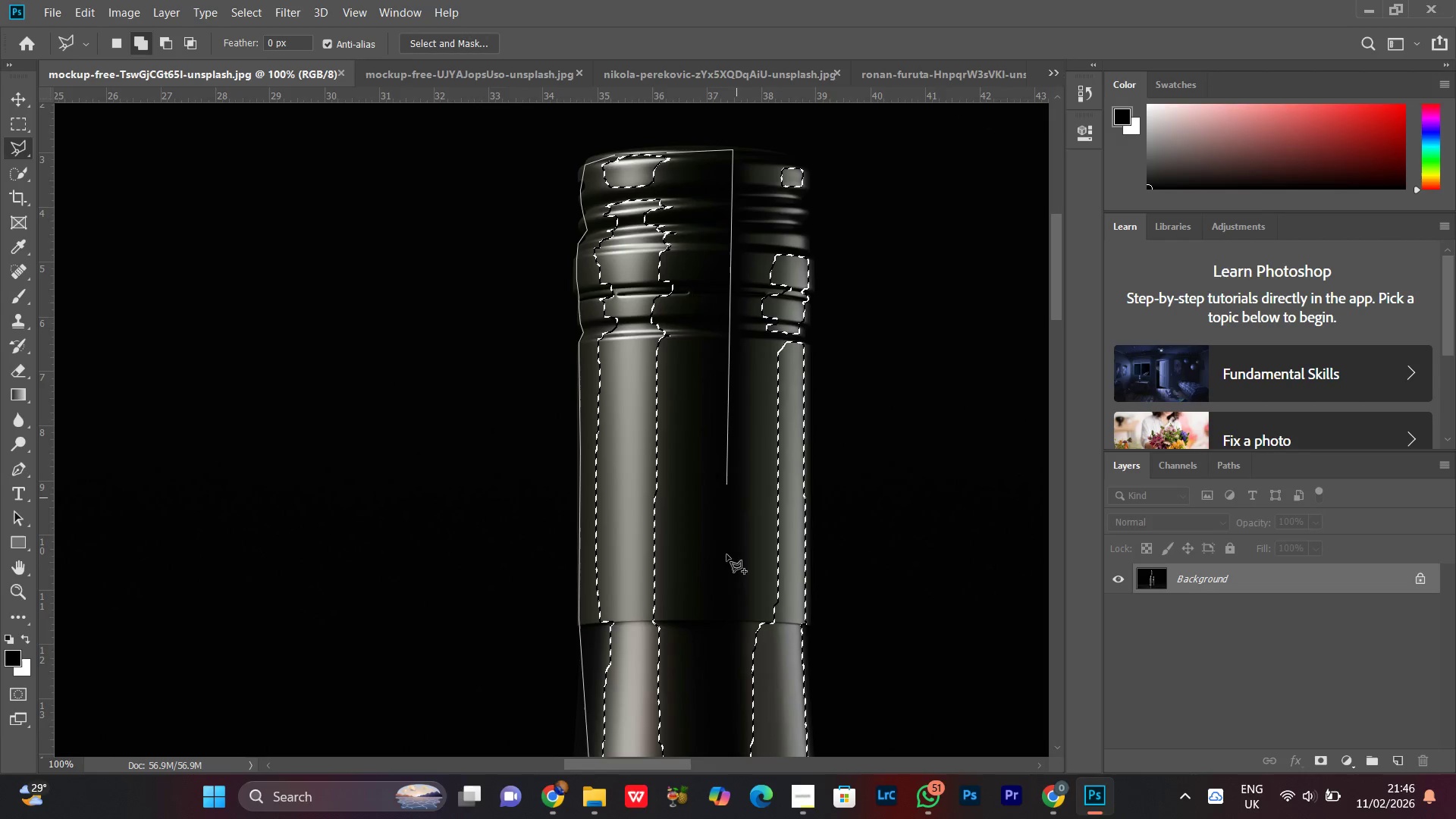 
left_click([726, 572])
 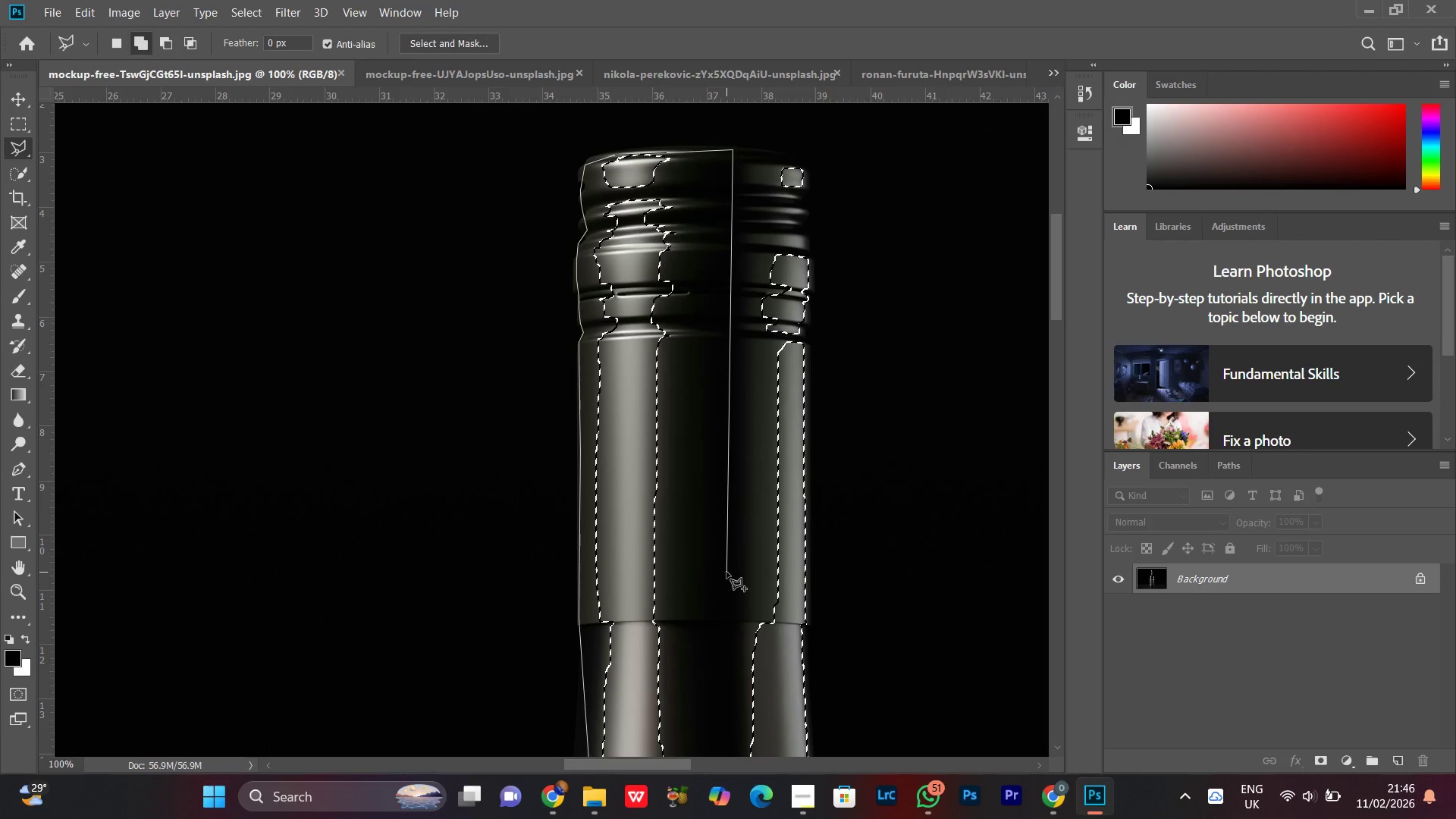 
hold_key(key=Space, duration=0.48)
 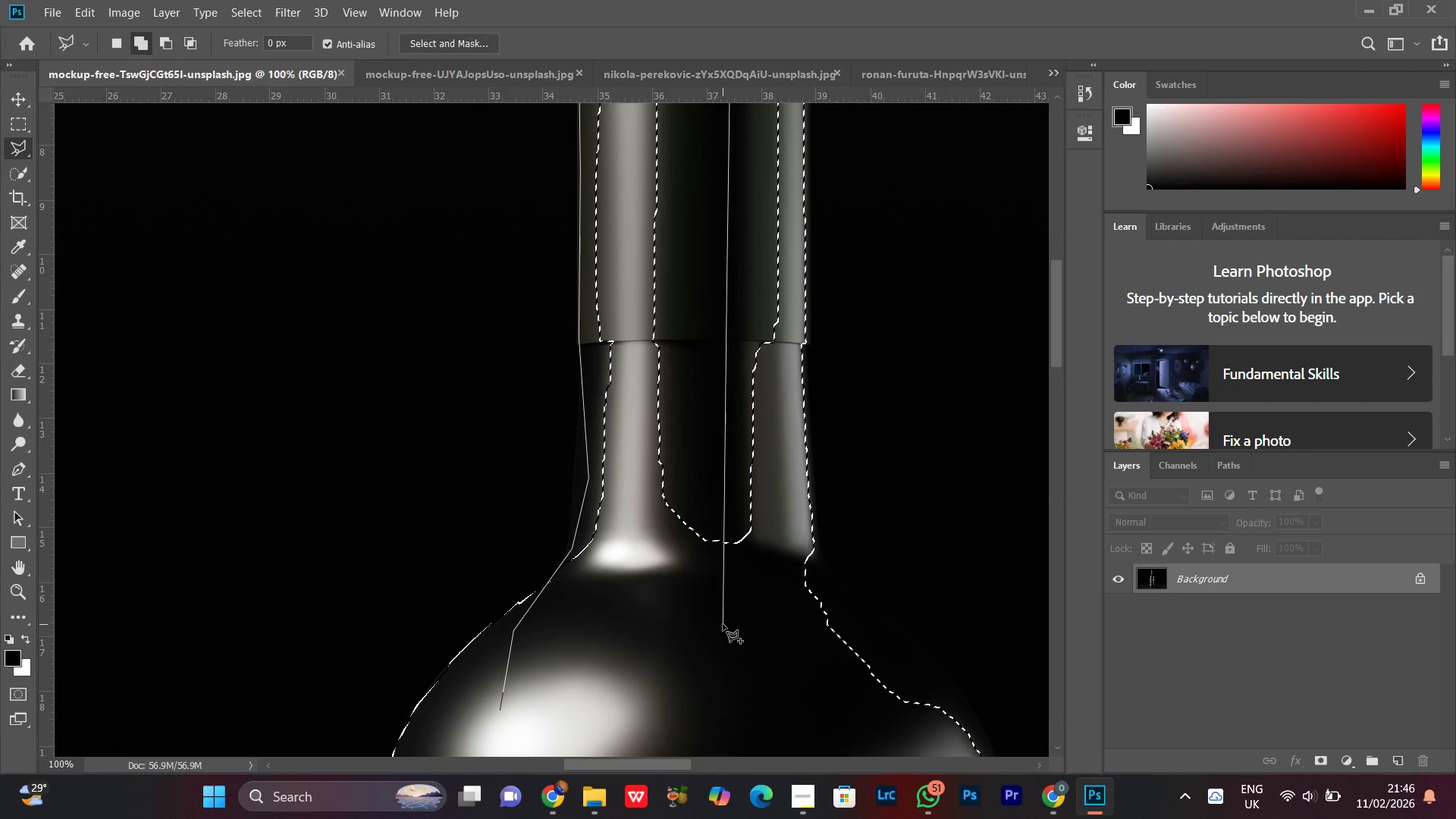 
left_click_drag(start_coordinate=[726, 572], to_coordinate=[726, 290])
 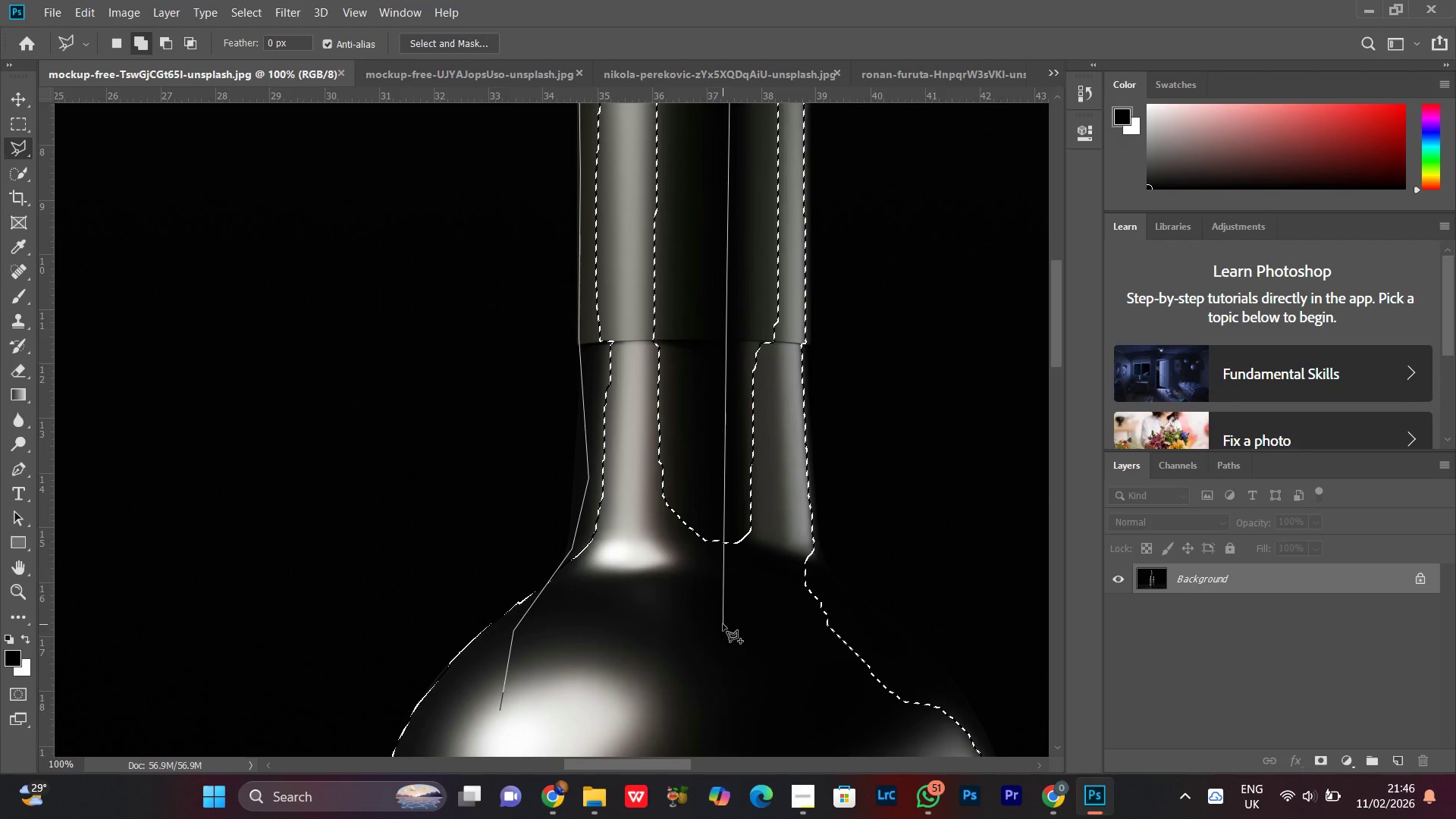 
double_click([723, 624])
 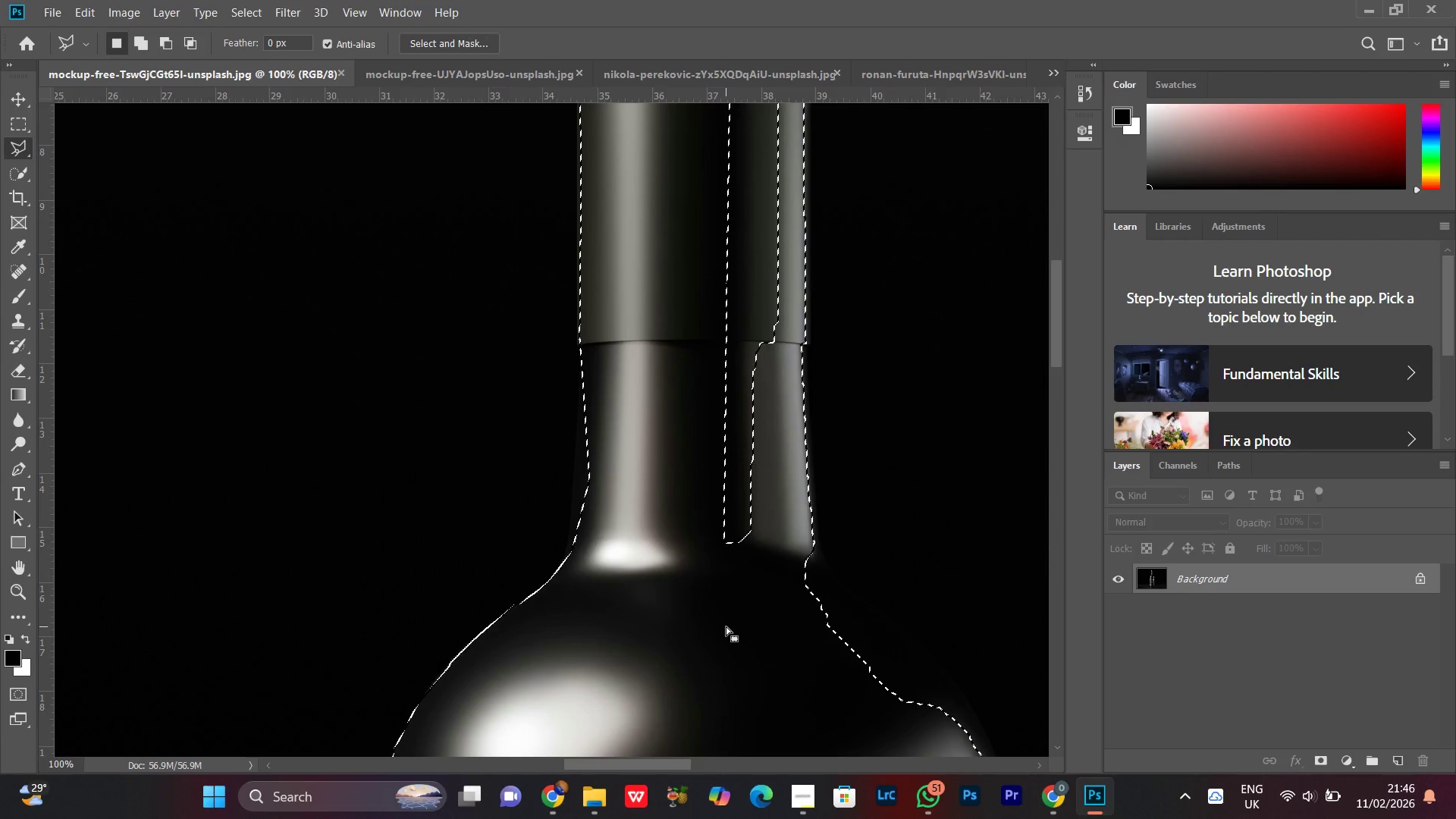 
key(Control+Minus)
 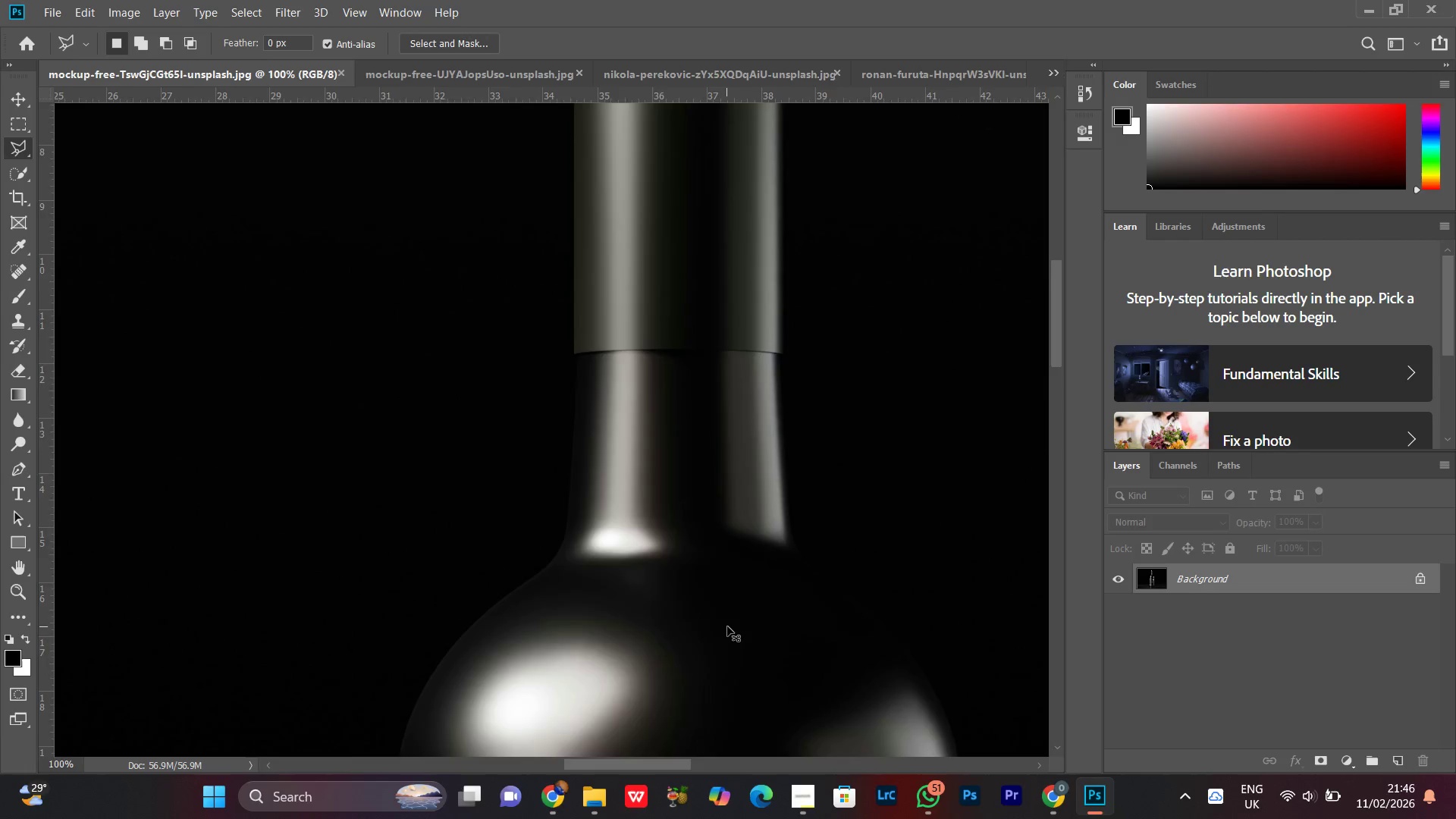 
key(Control+Minus)
 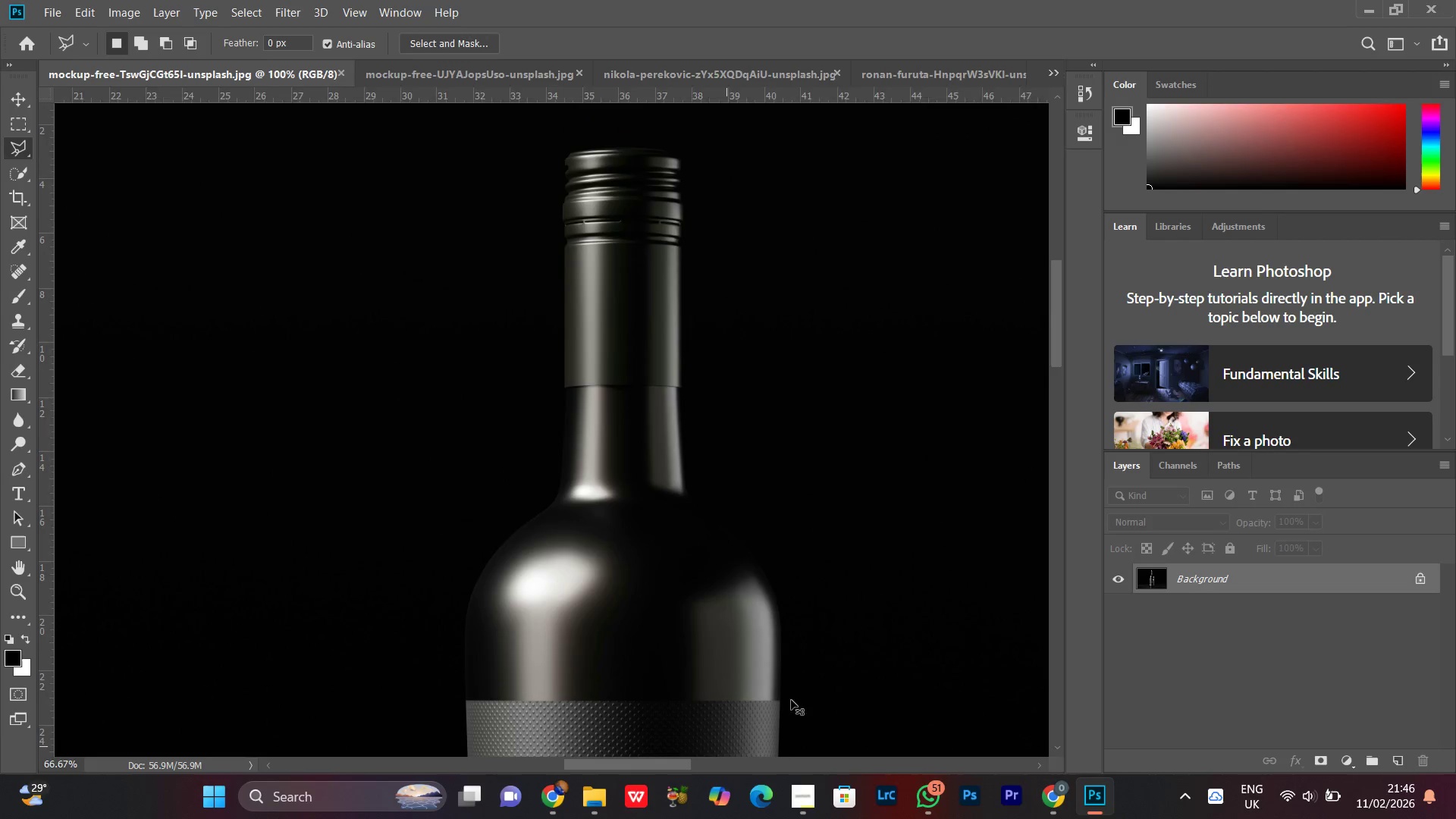 
key(Control+Minus)
 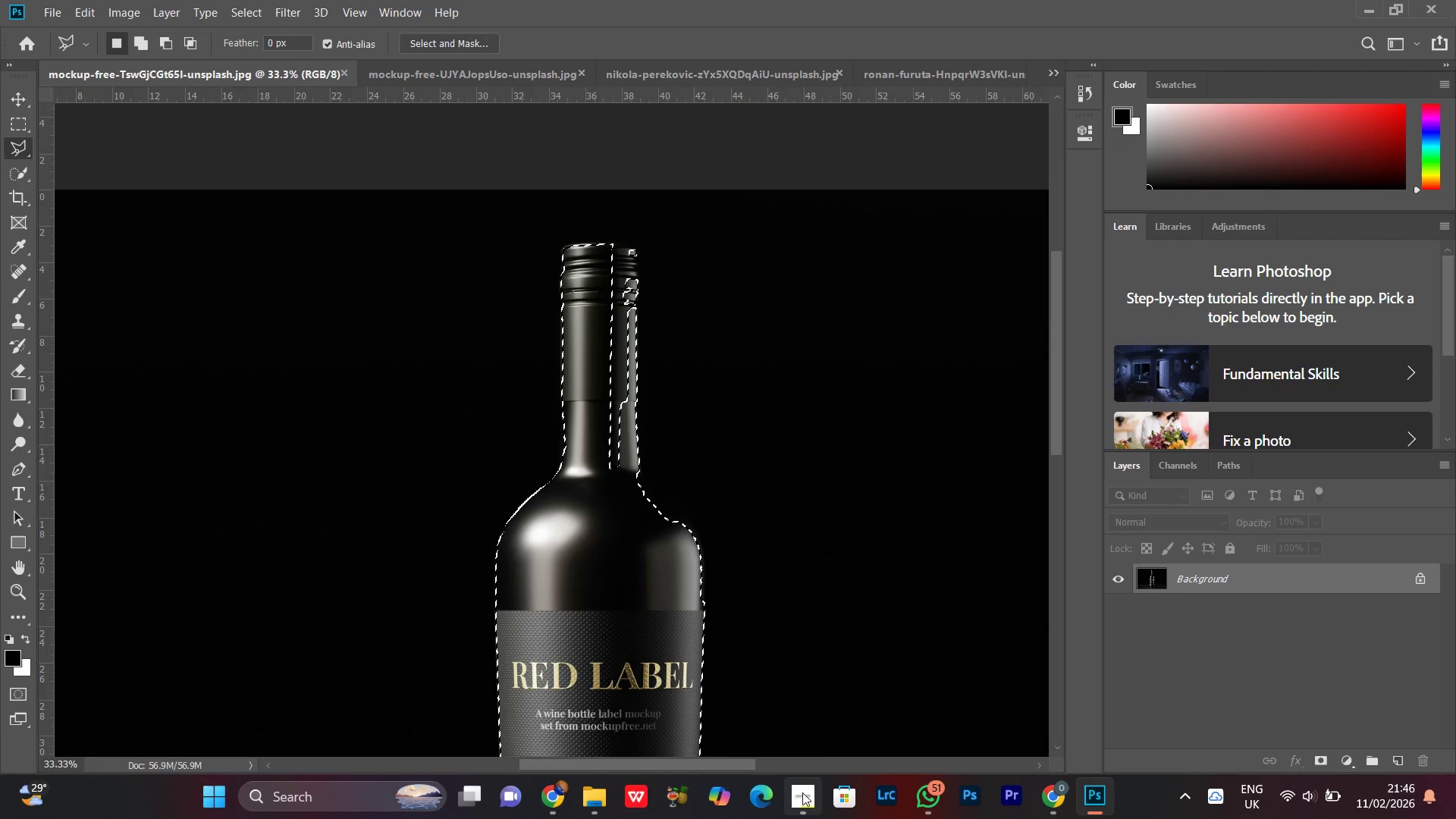 
left_click([802, 797])